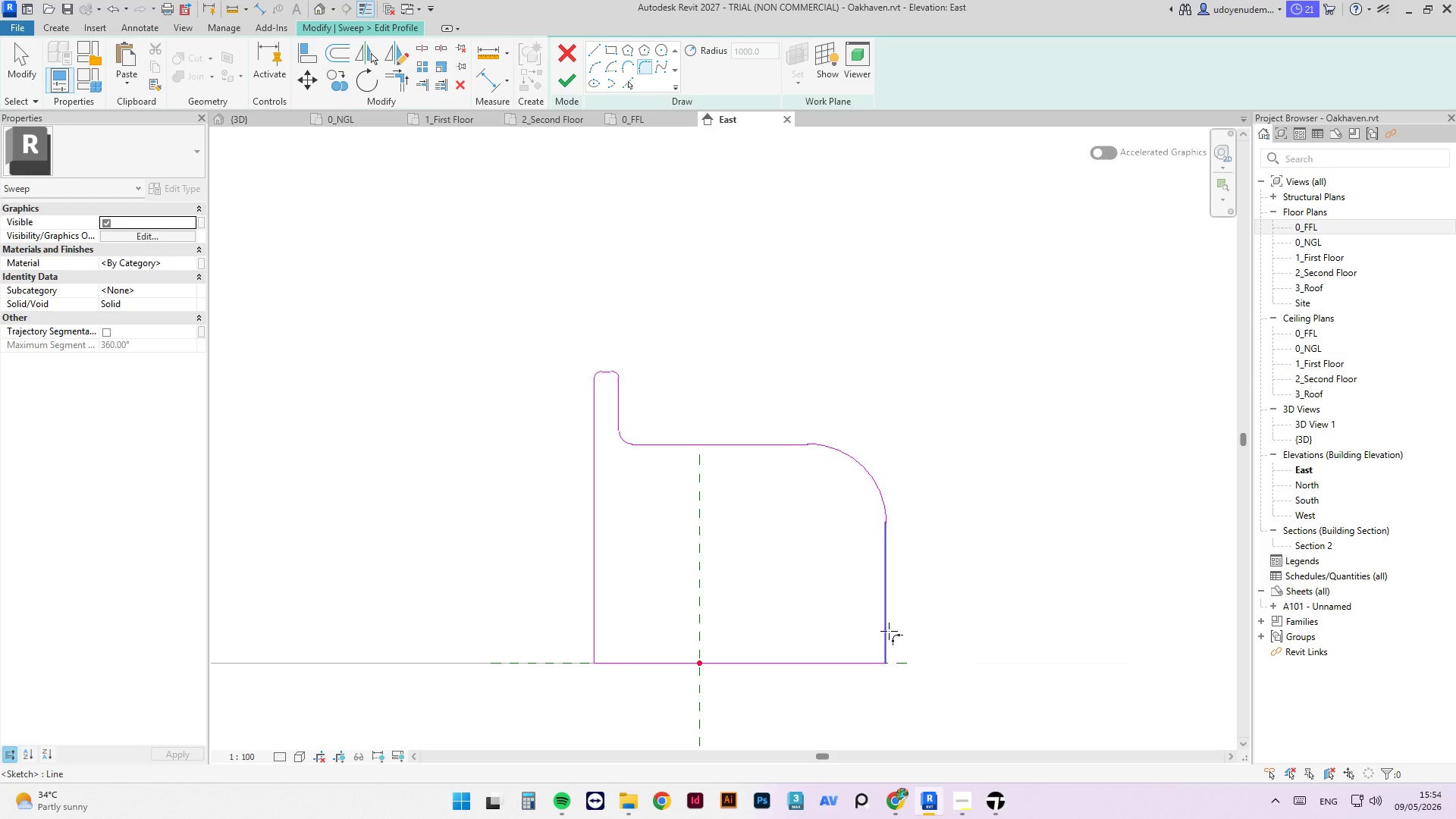 
left_click([889, 631])
 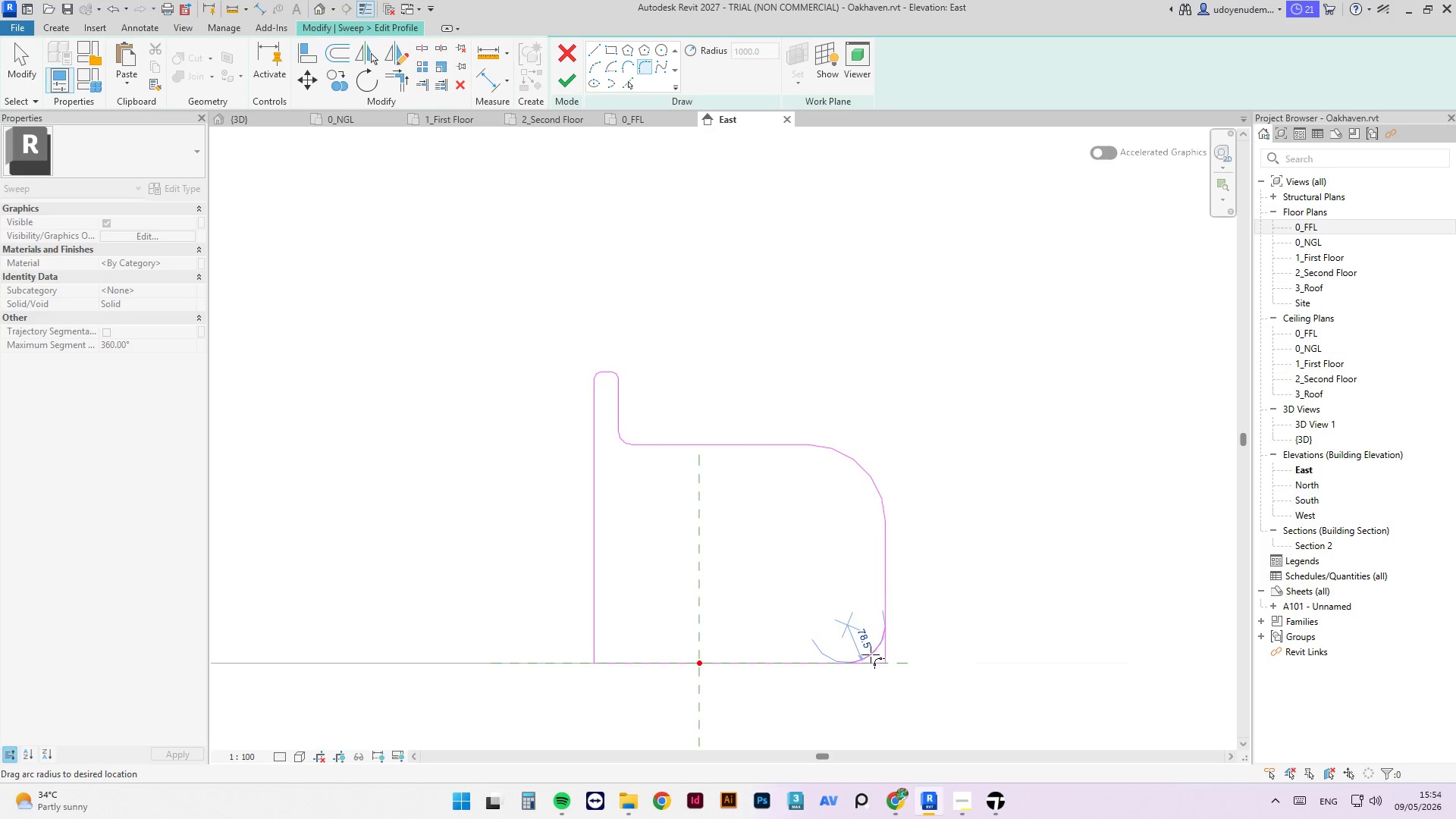 
left_click([870, 654])
 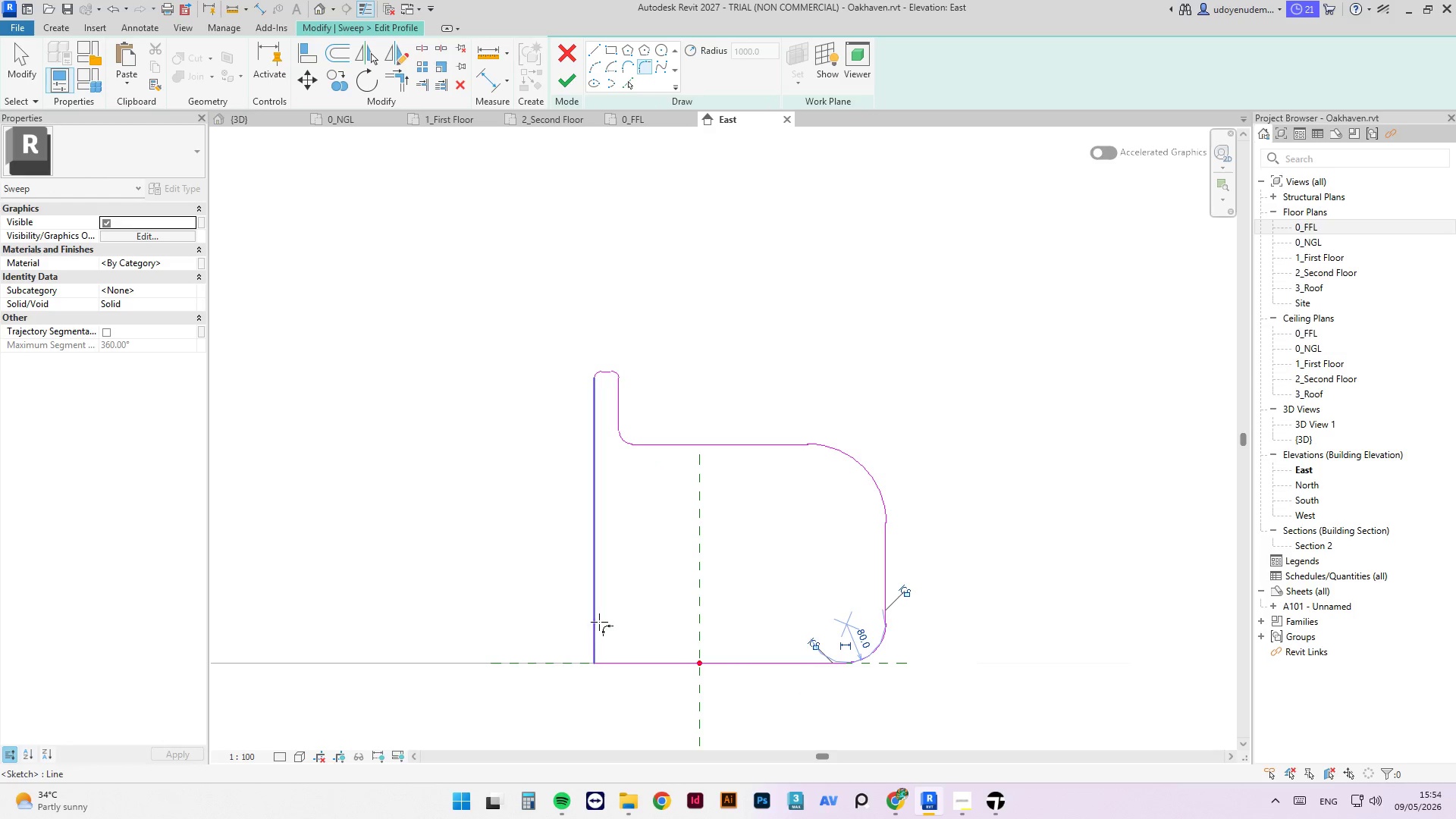 
left_click_drag(start_coordinate=[592, 617], to_coordinate=[598, 621])
 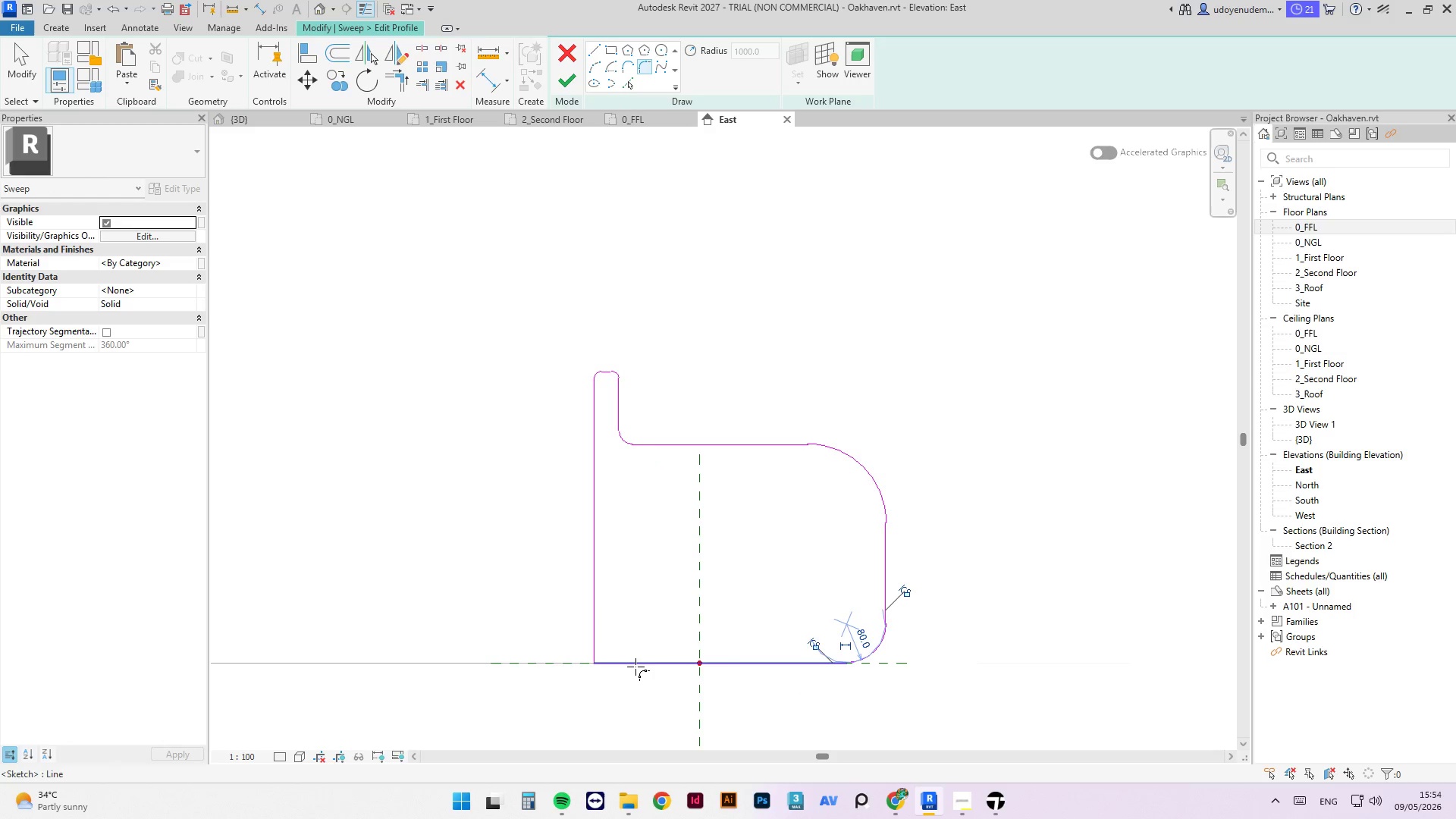 
left_click([635, 666])
 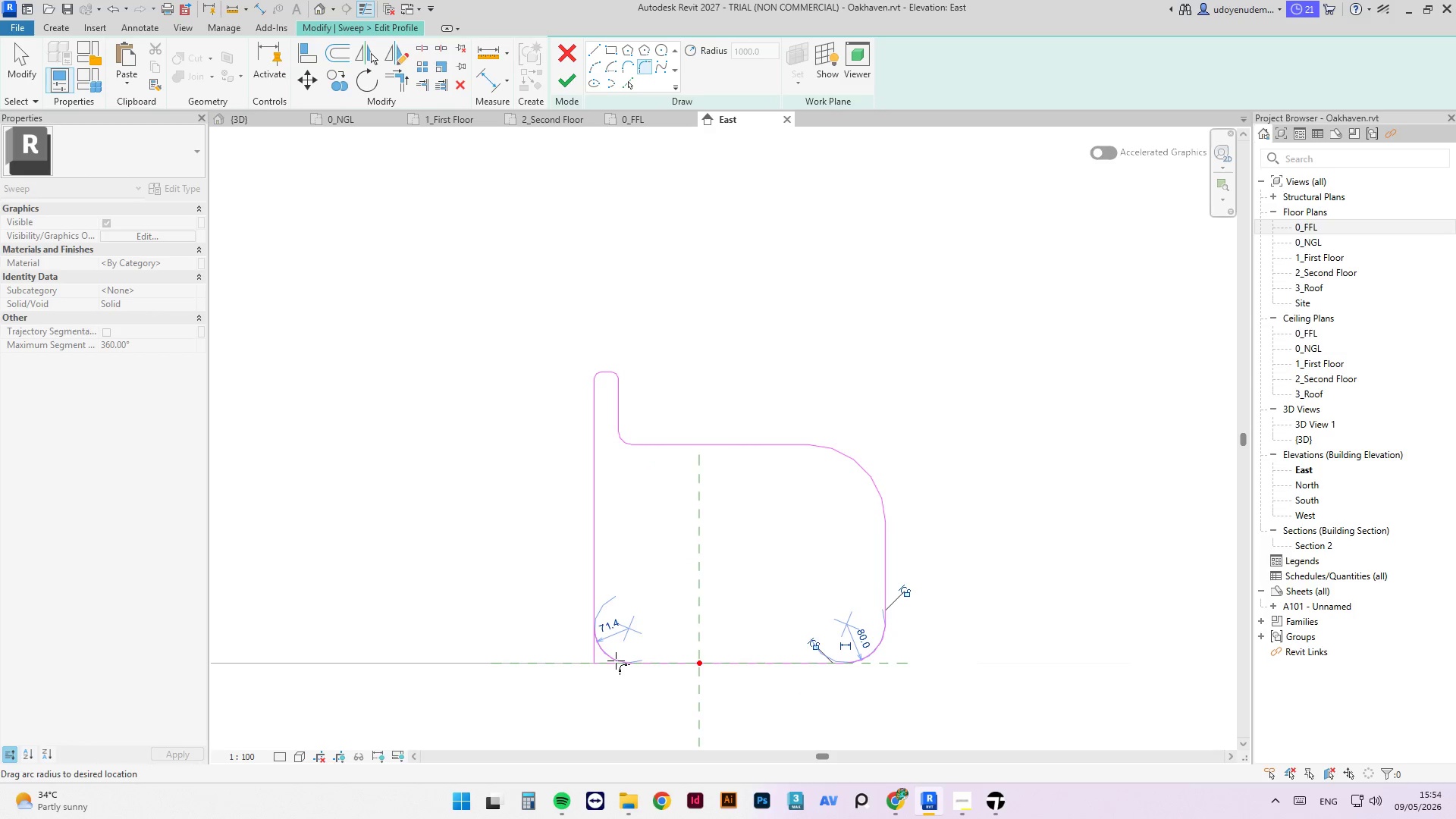 
left_click([614, 660])
 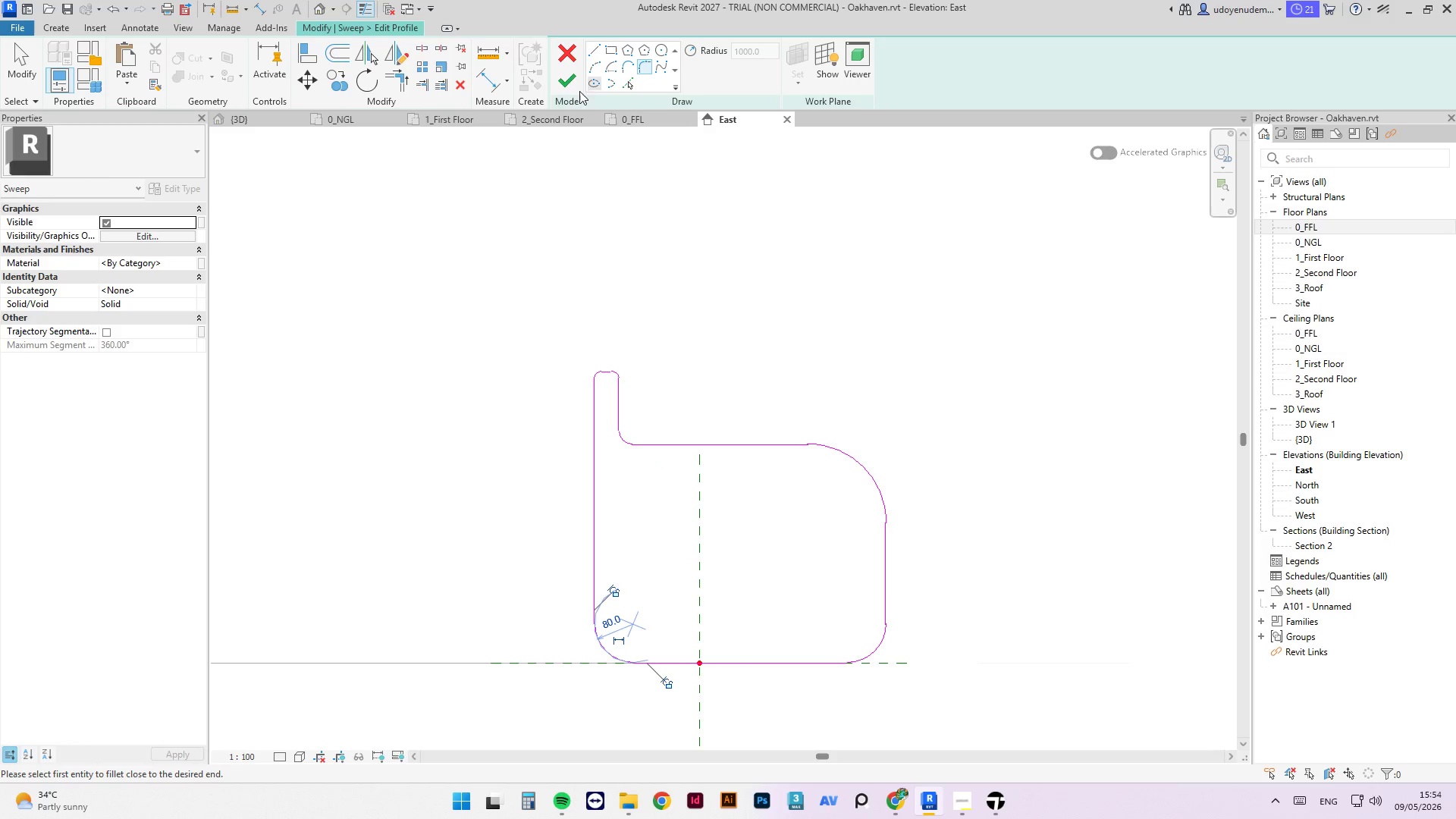 
left_click([566, 93])
 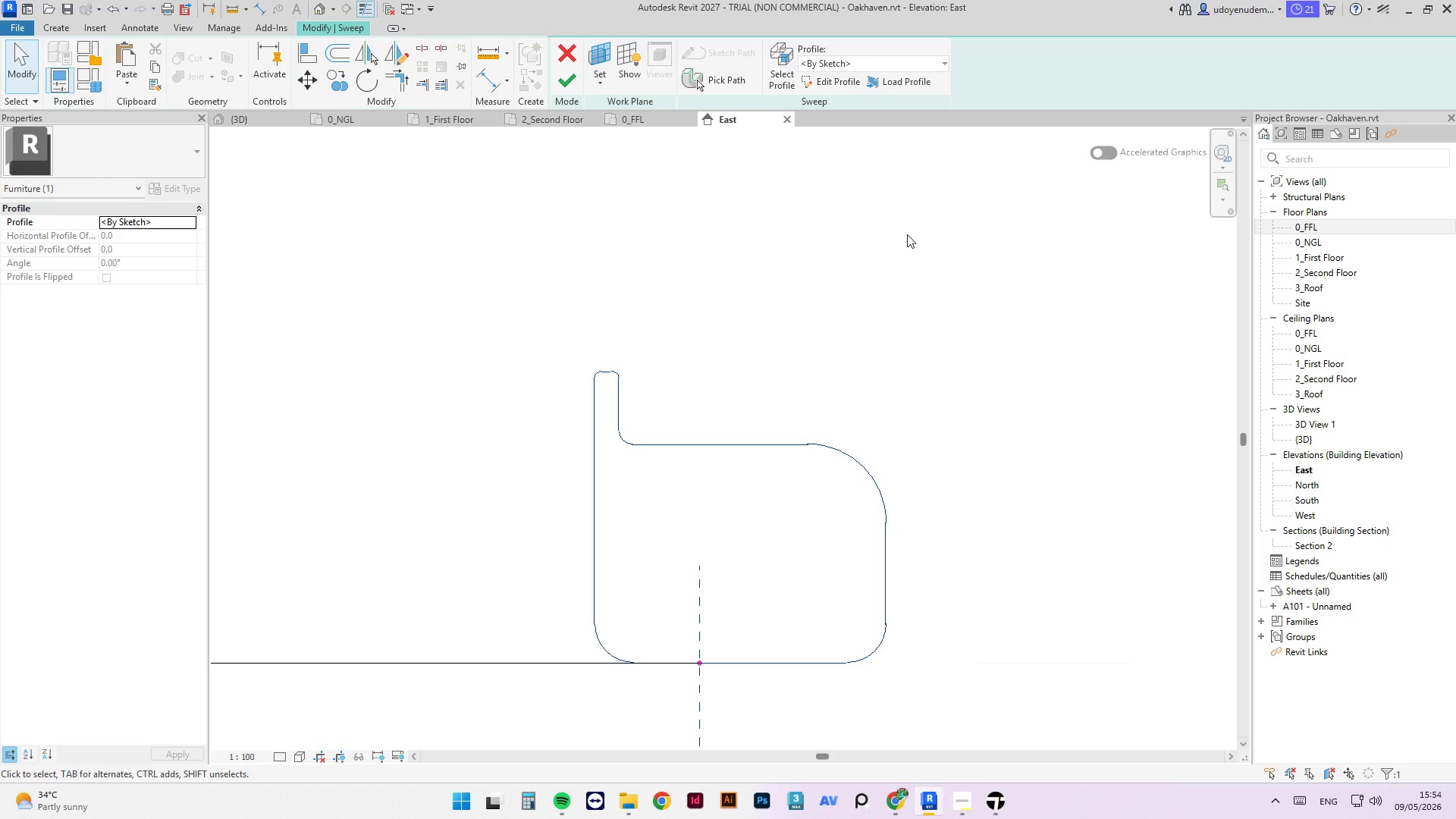 
wait(6.2)
 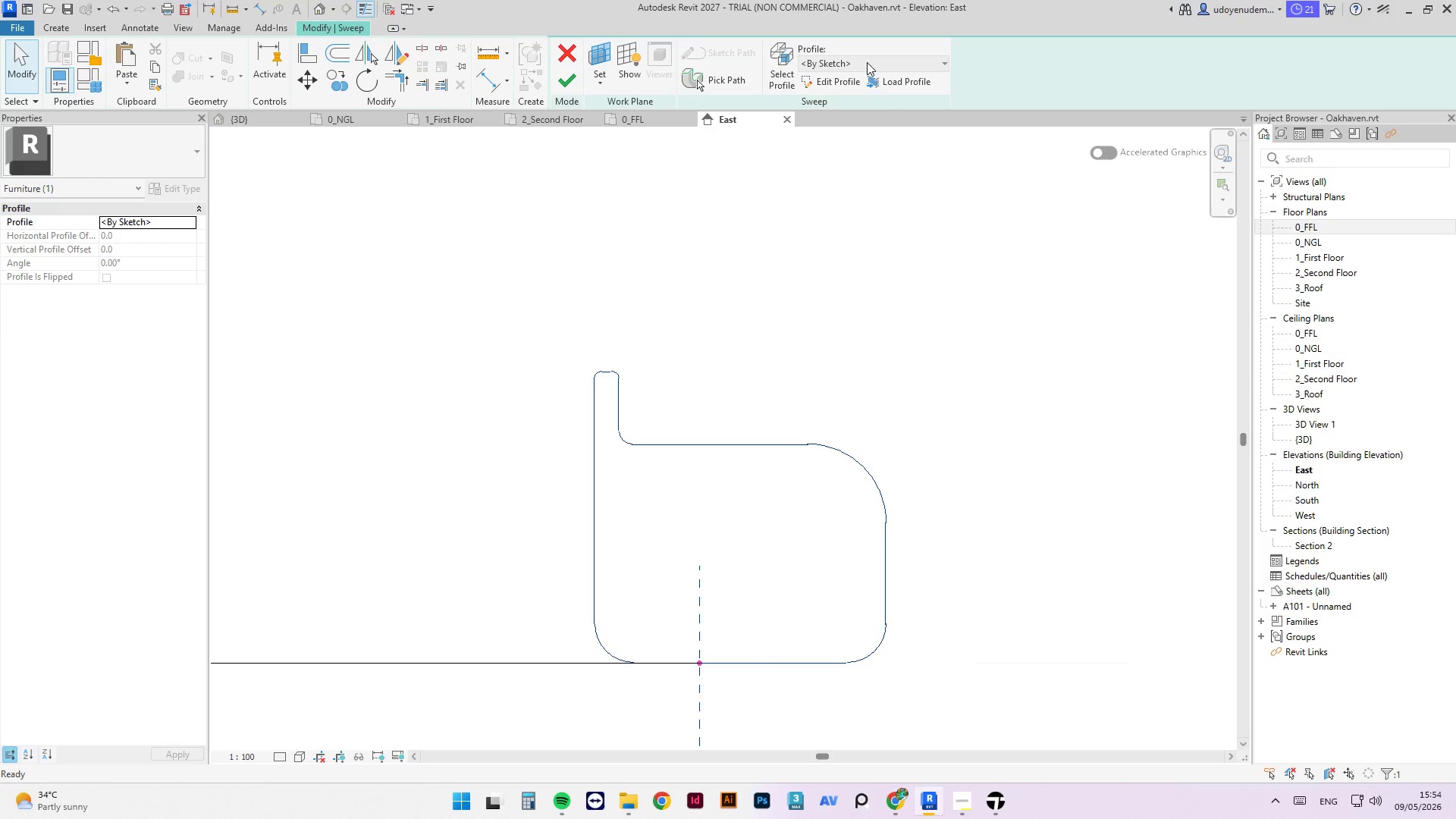 
left_click([571, 79])
 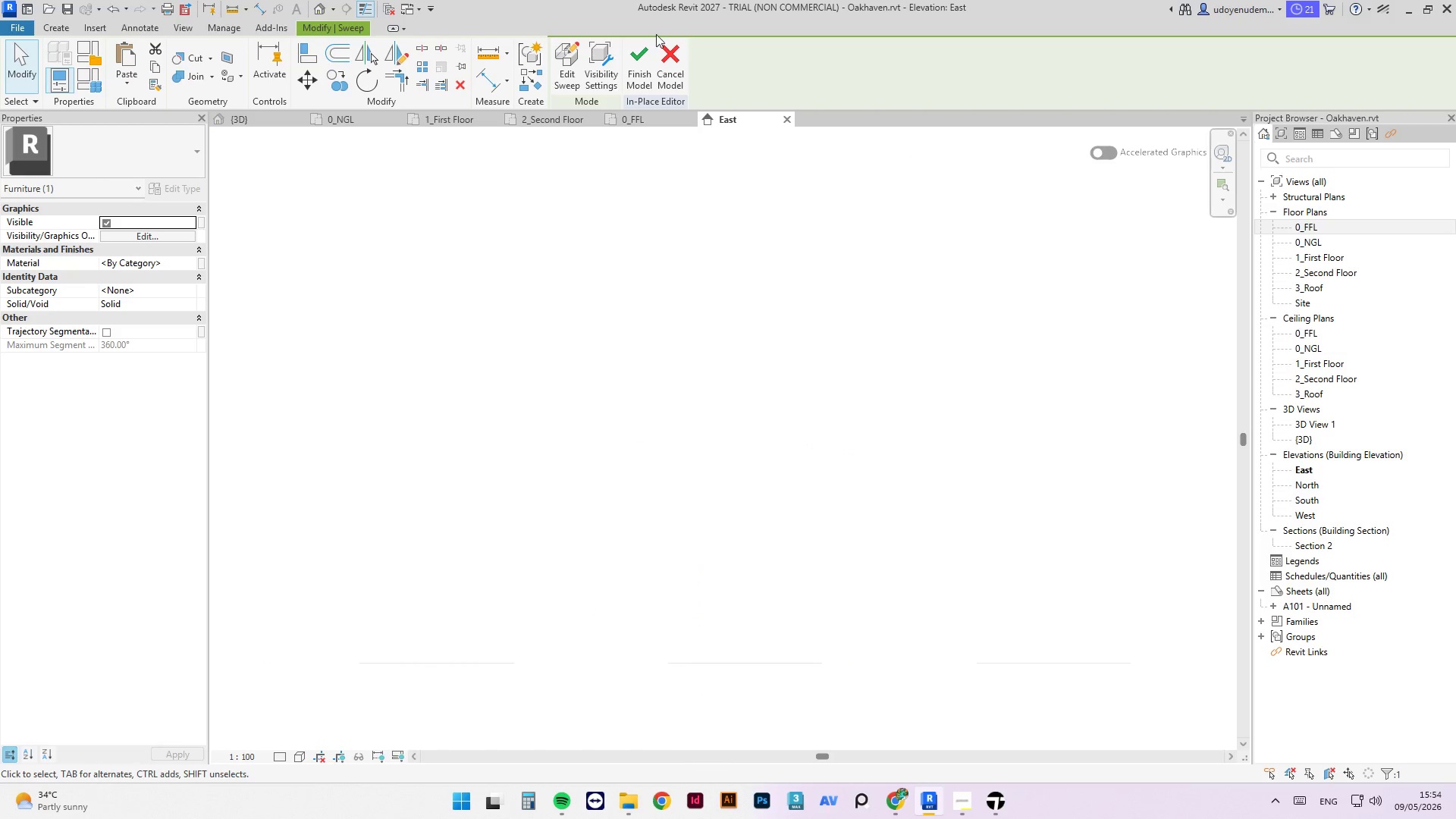 
scroll: coordinate [720, 465], scroll_direction: down, amount: 21.0
 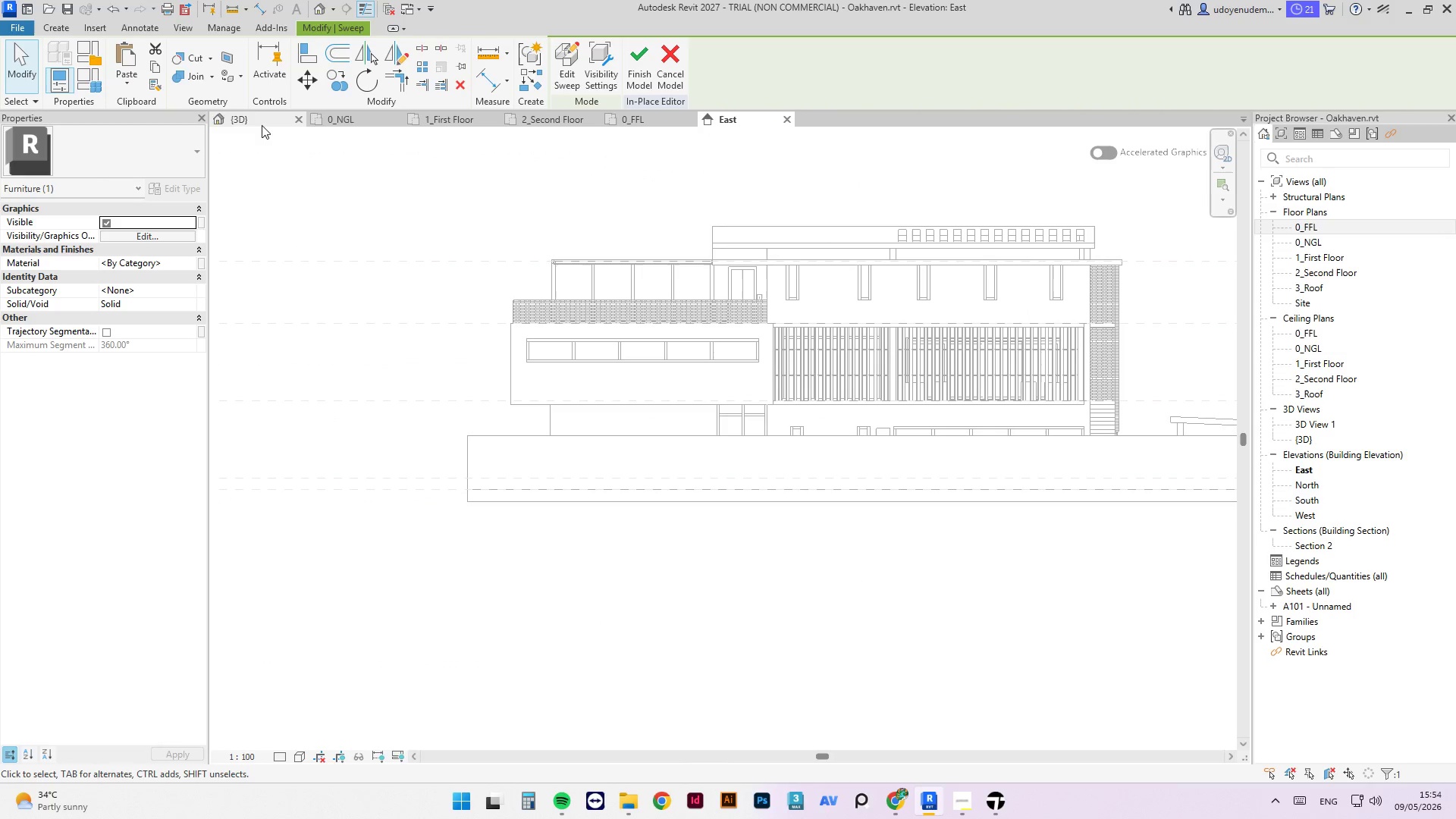 
left_click([259, 123])
 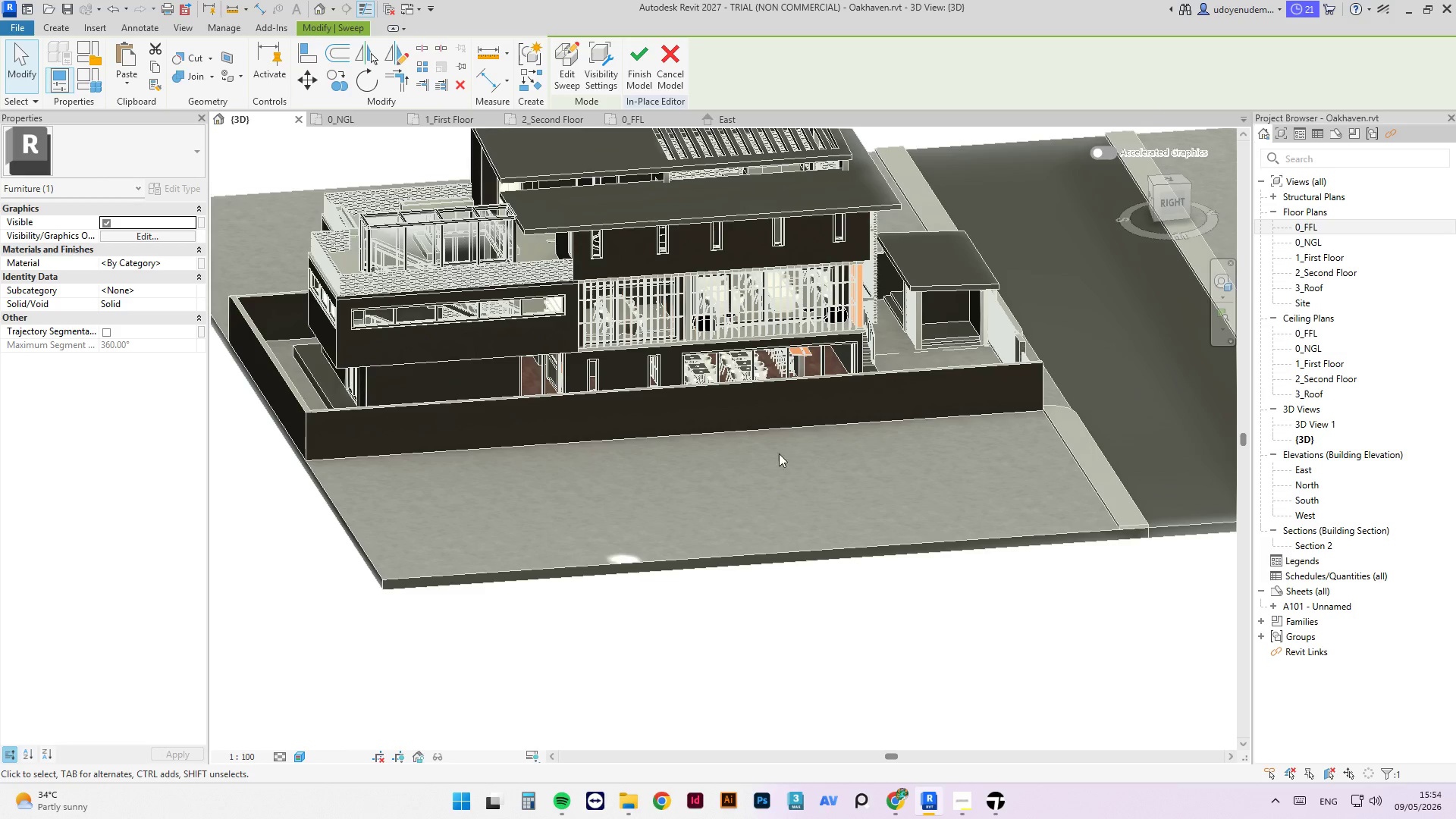 
hold_key(key=CapsLock, duration=0.69)
 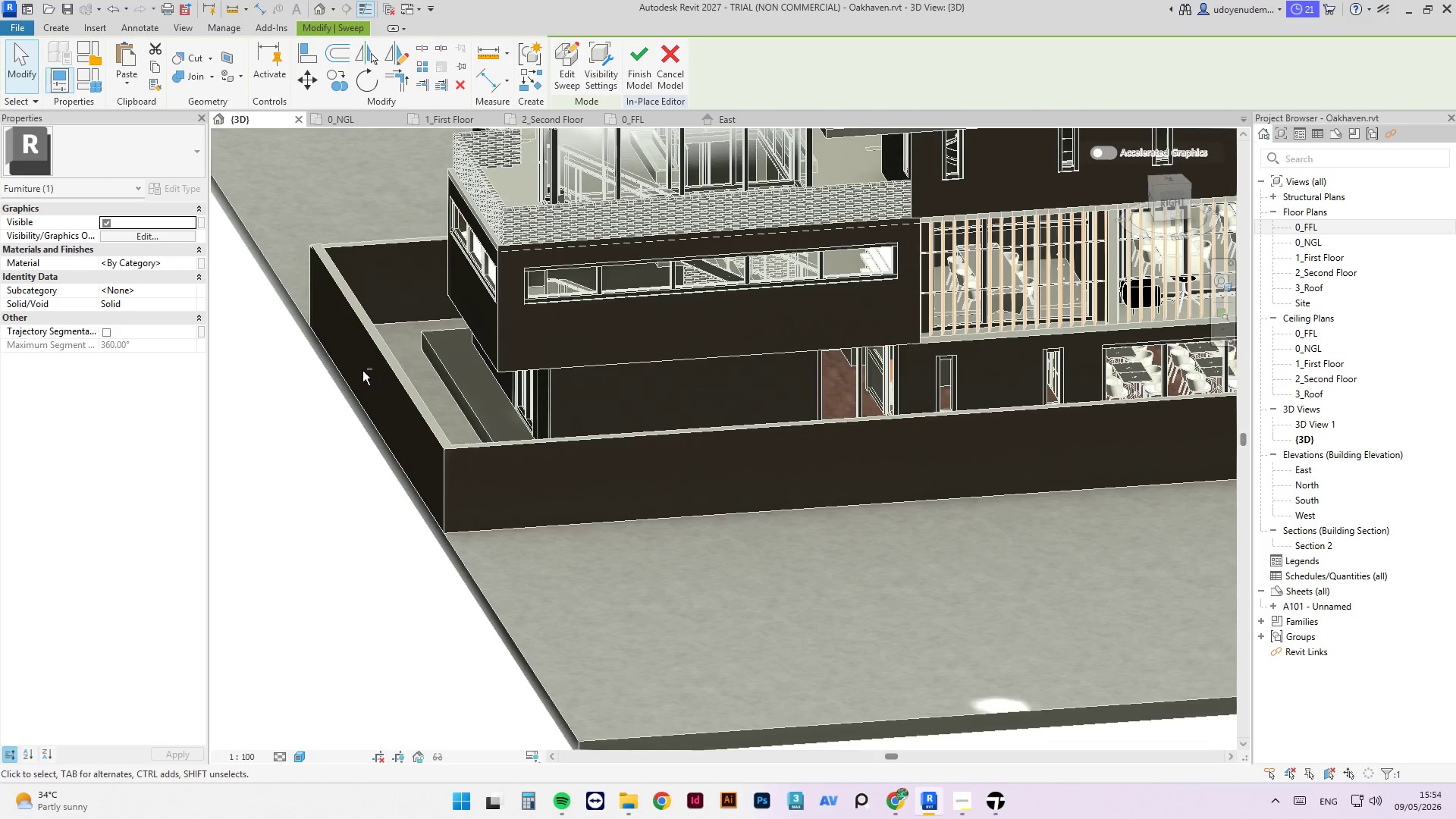 
scroll: coordinate [485, 378], scroll_direction: up, amount: 4.0
 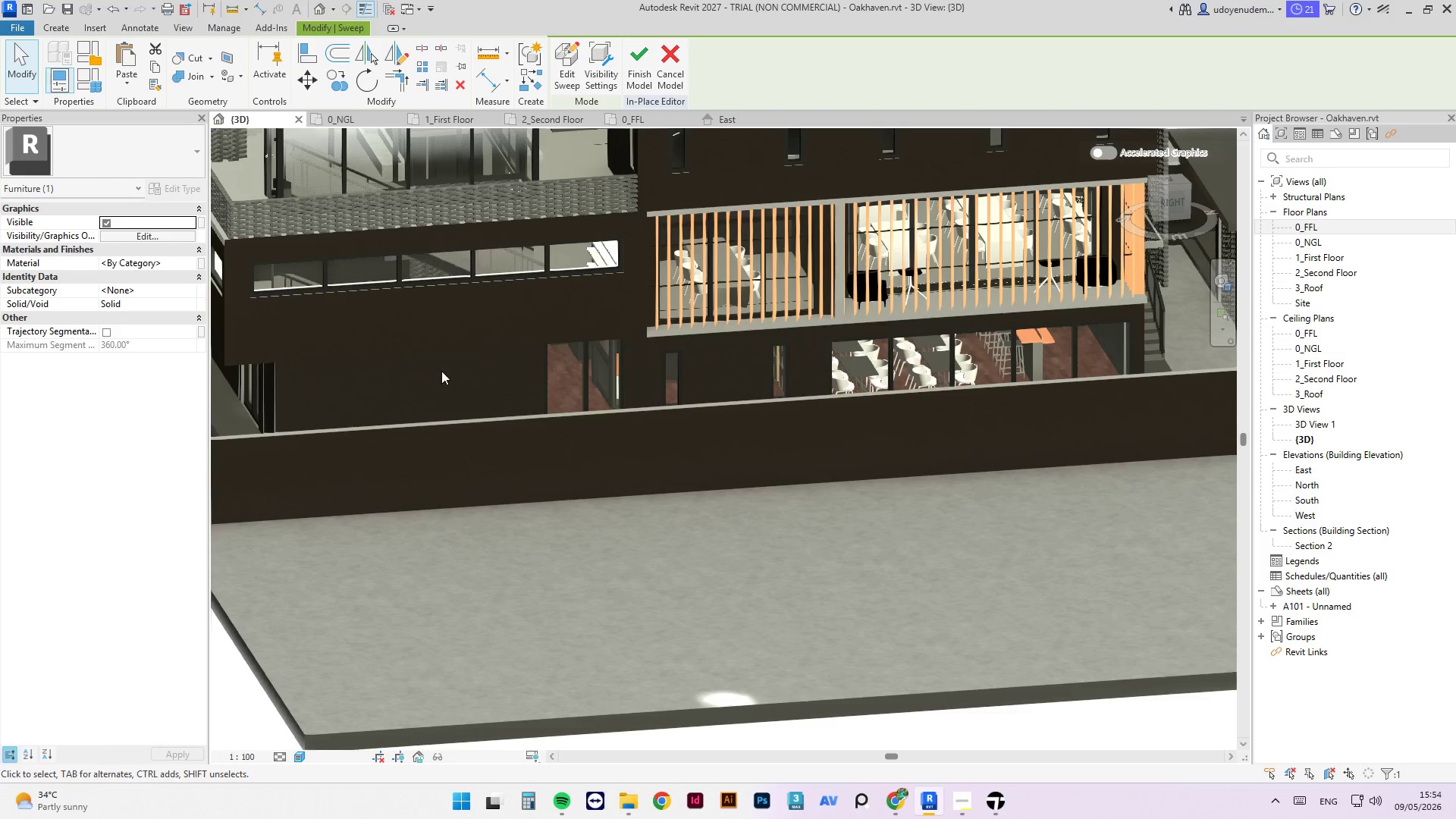 
hold_key(key=ShiftLeft, duration=4.5)
 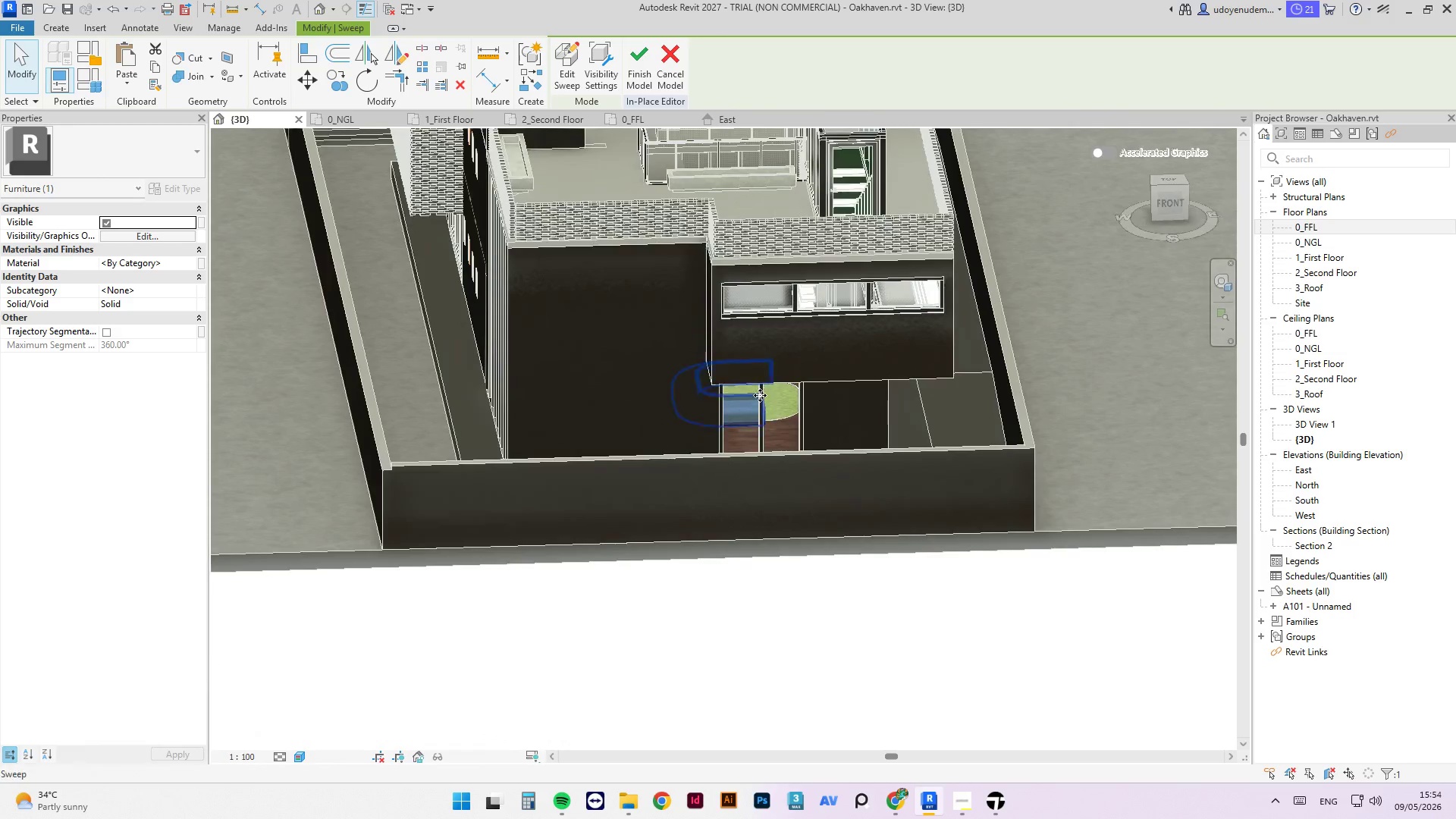 
scroll: coordinate [794, 426], scroll_direction: up, amount: 9.0
 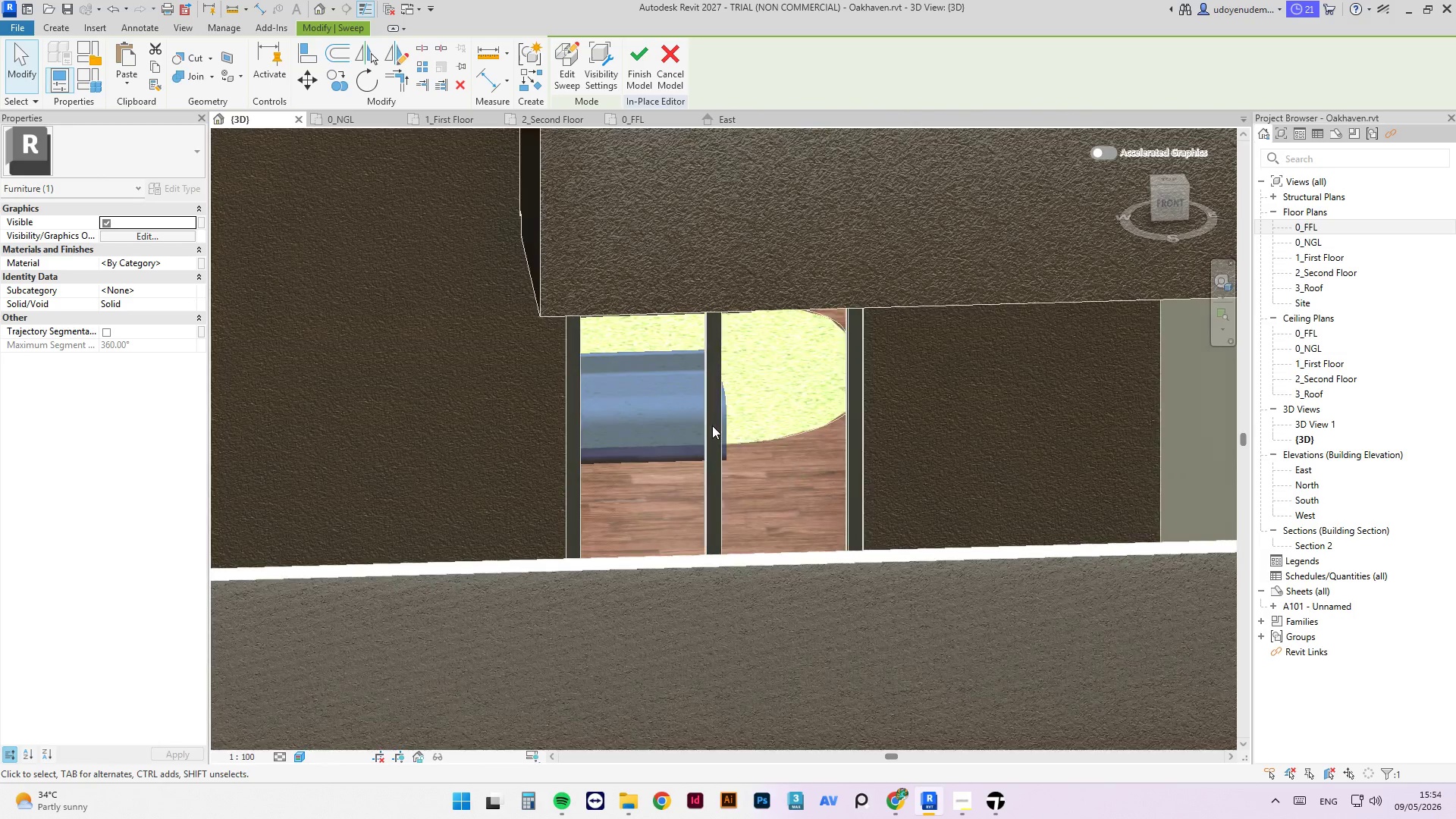 
hold_key(key=ShiftLeft, duration=9.66)
scroll: coordinate [720, 423], scroll_direction: up, amount: 1.0
 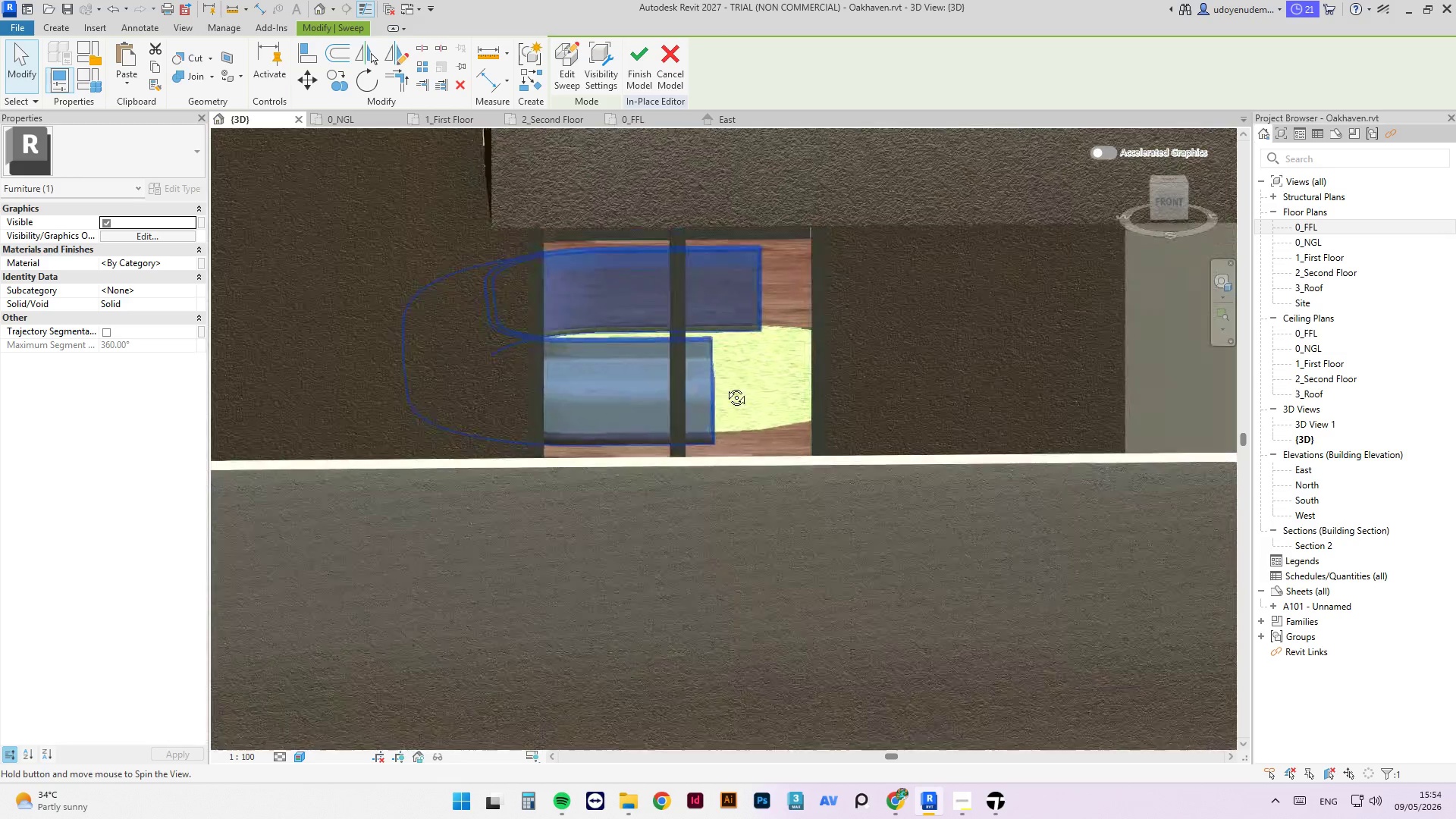 
left_click([570, 74])
 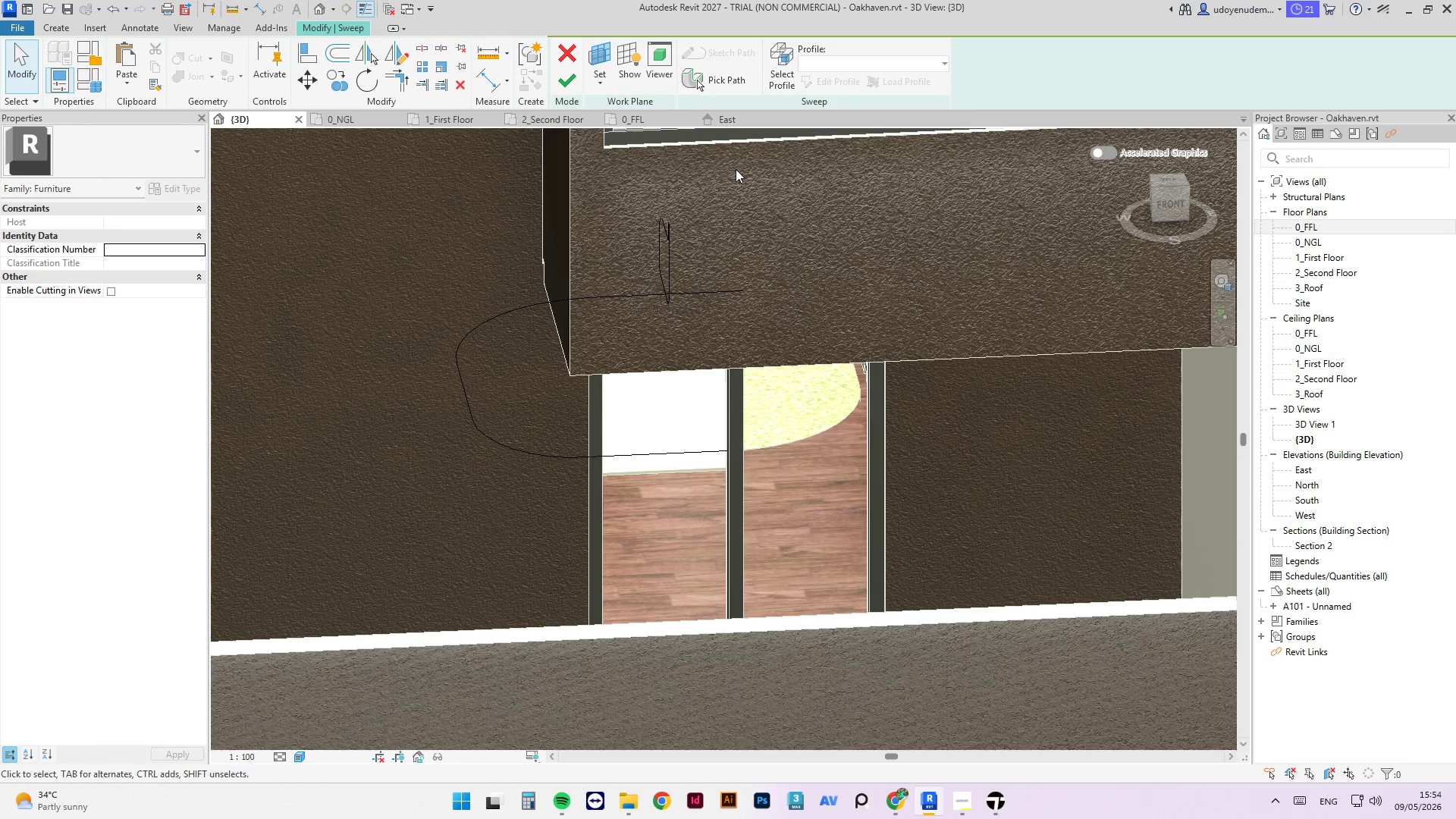 
mouse_move([677, 118])
 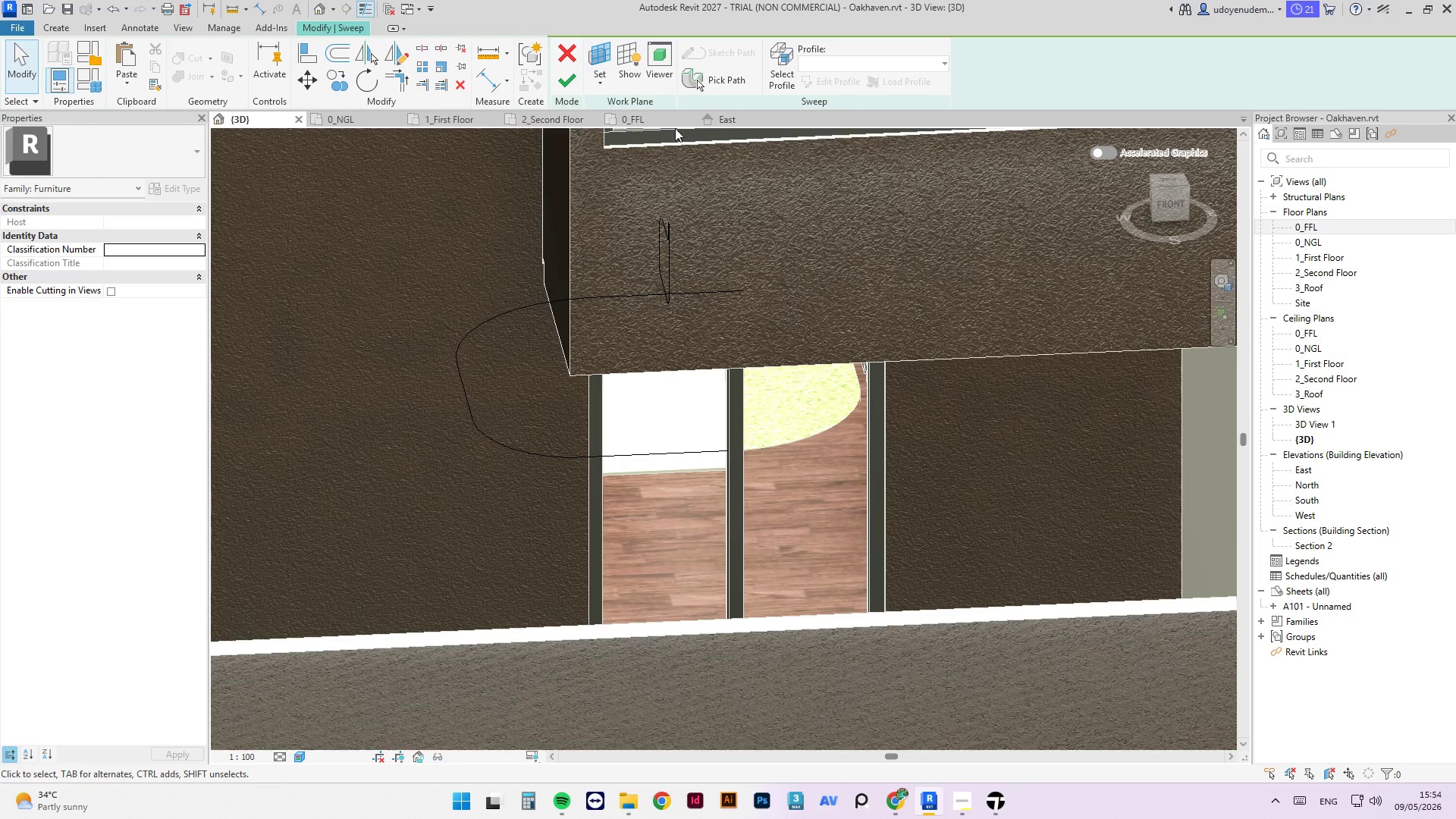 
left_click([659, 122])
 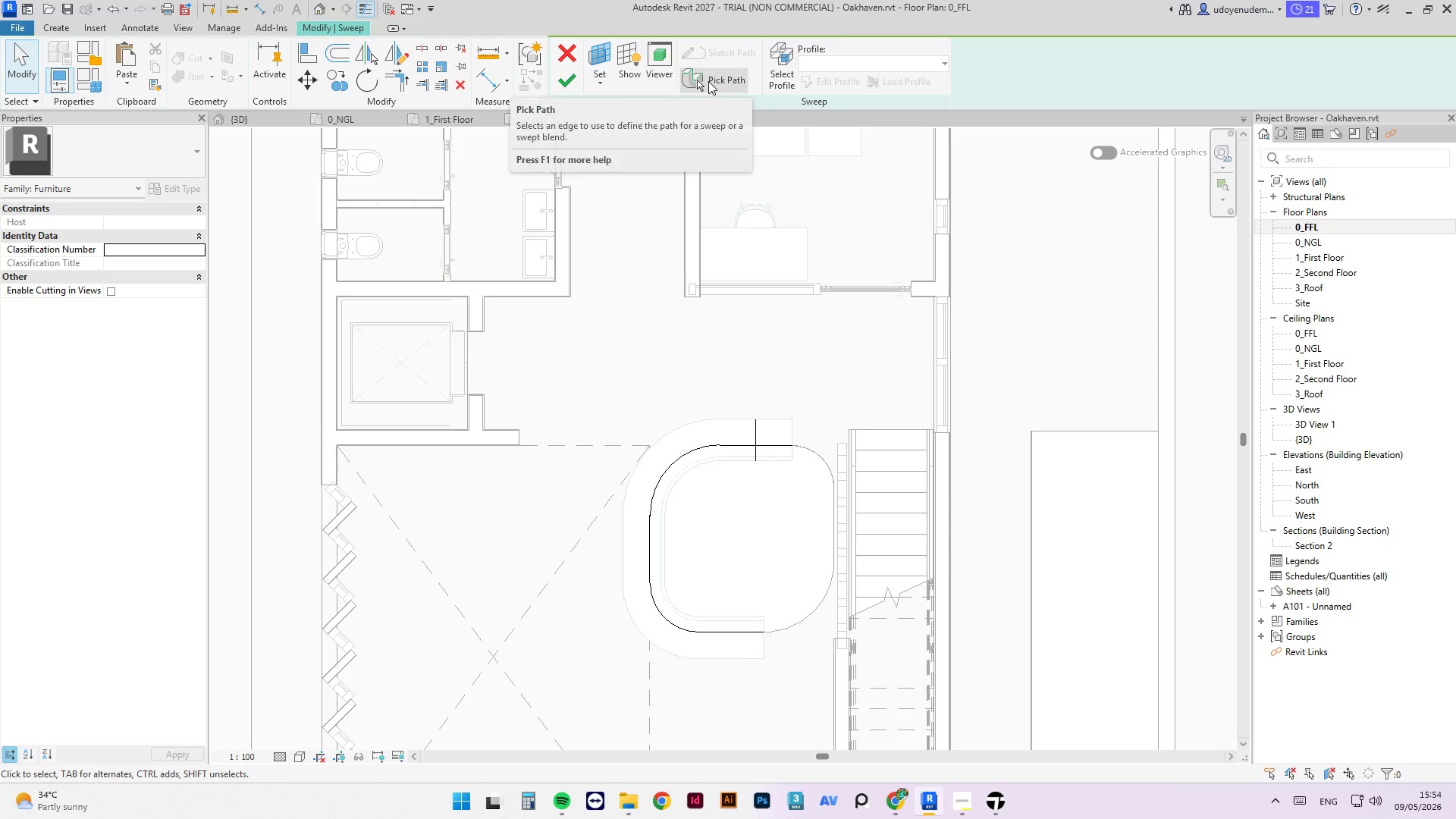 
left_click([714, 95])
 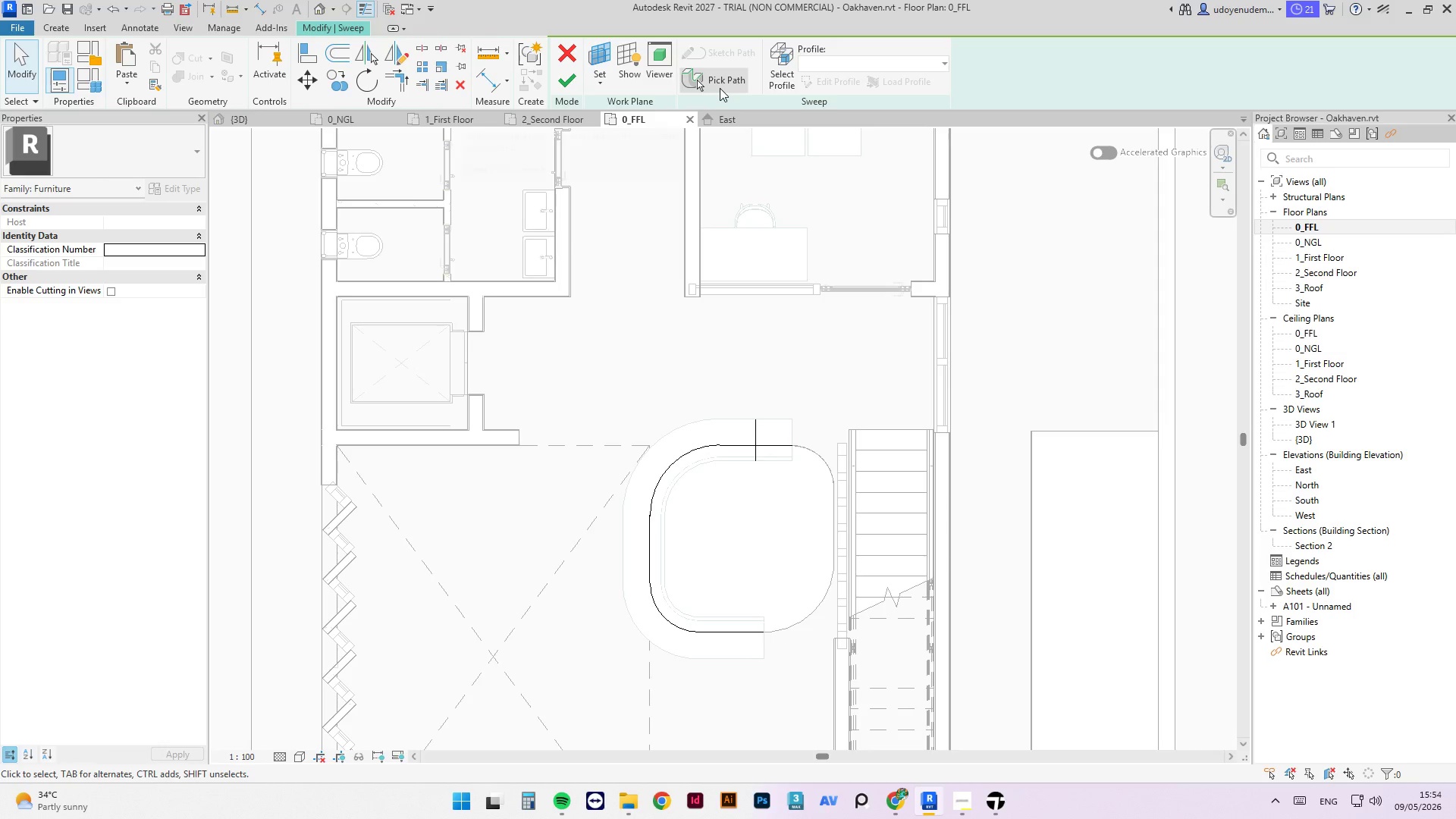 
left_click([720, 88])
 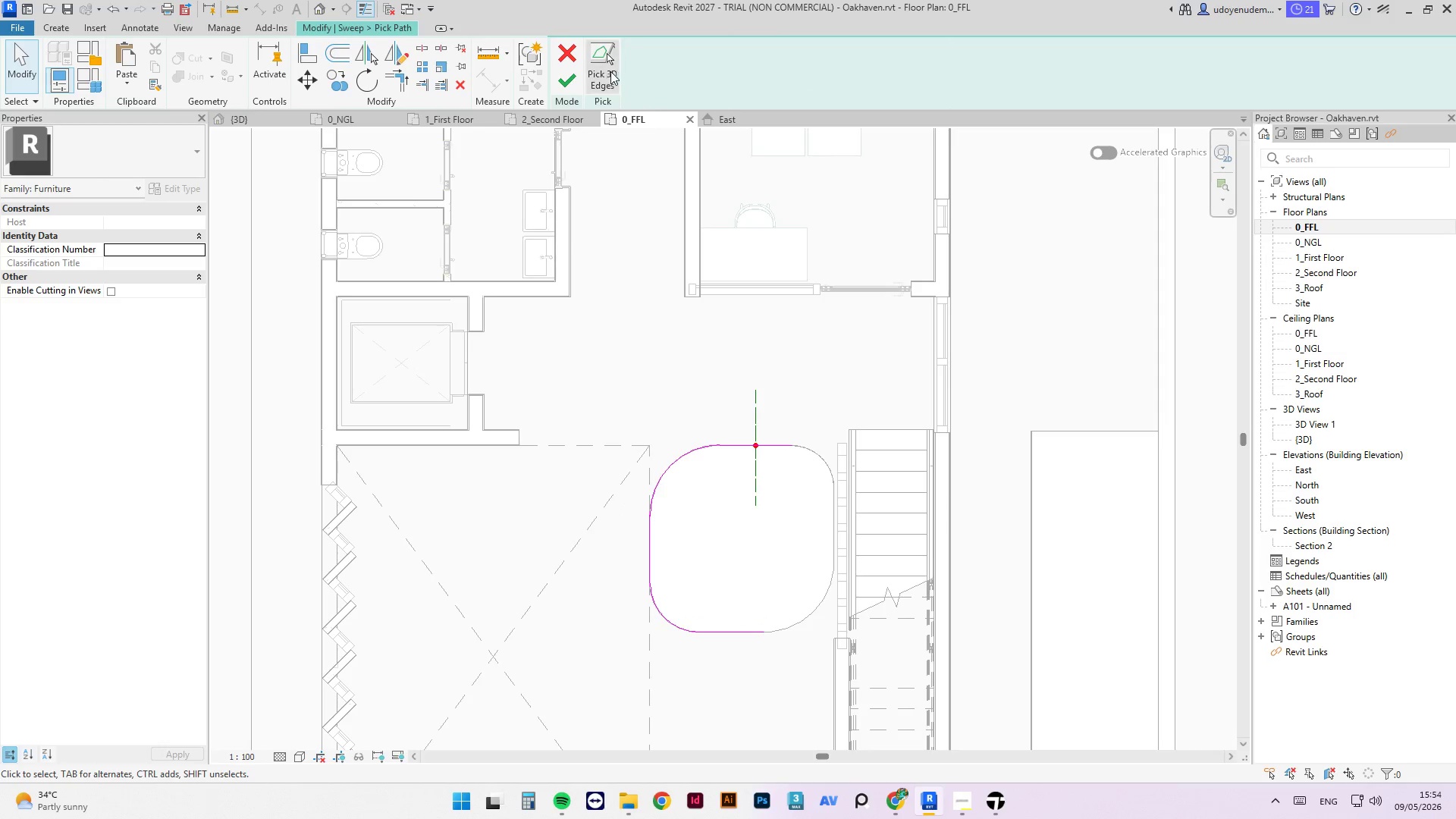 
left_click([601, 72])
 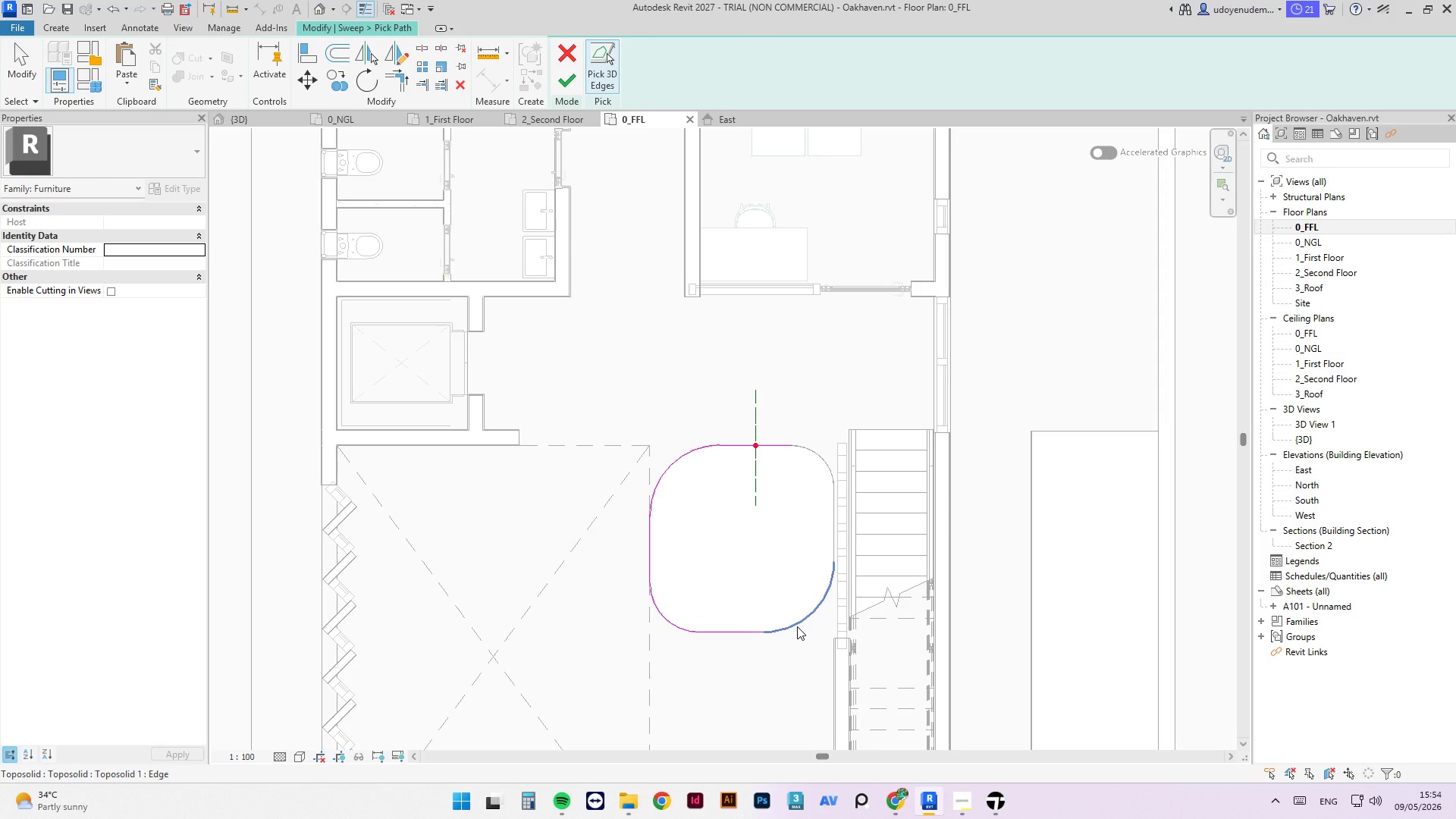 
left_click([797, 626])
 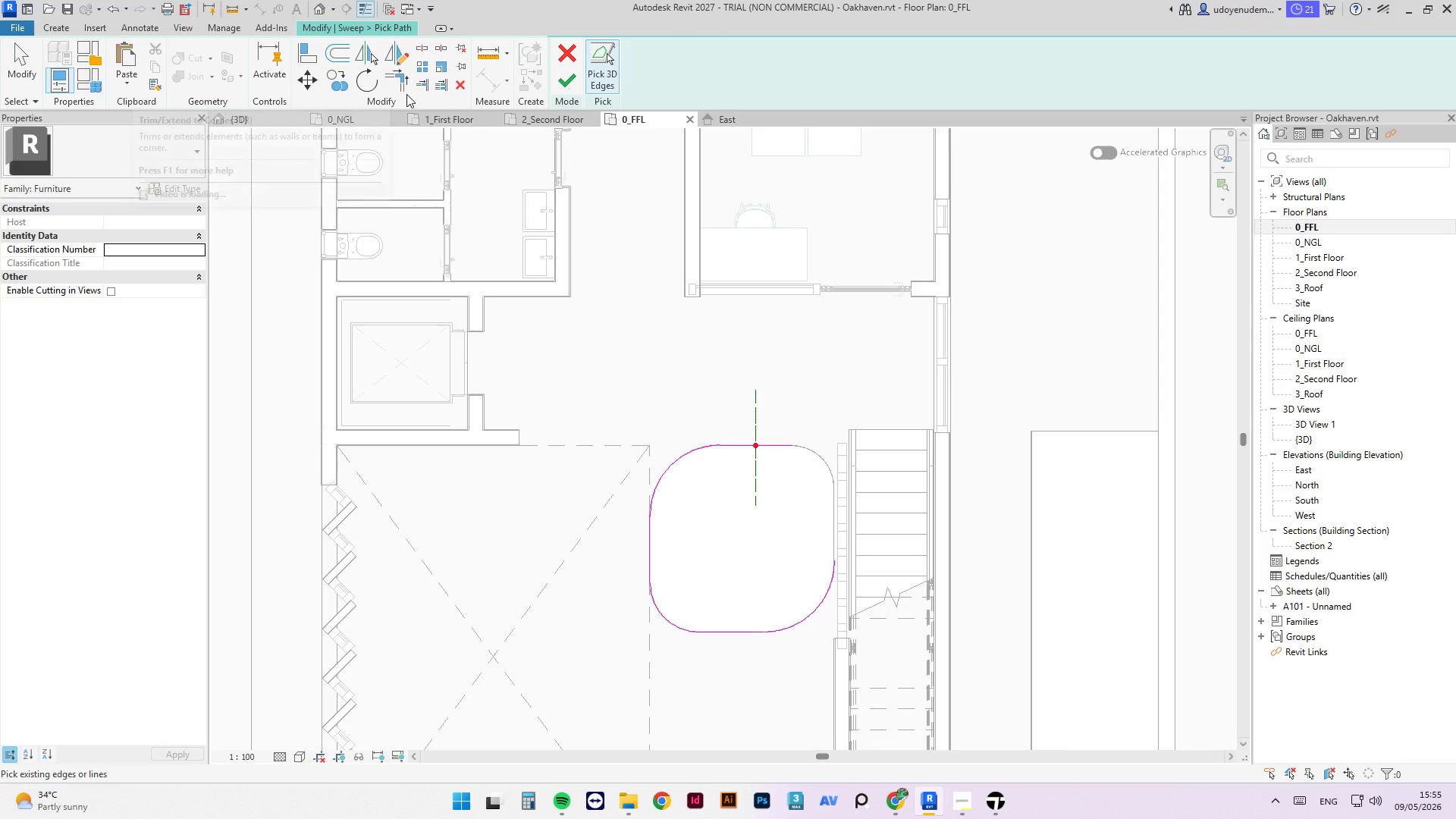 
key(Escape)
 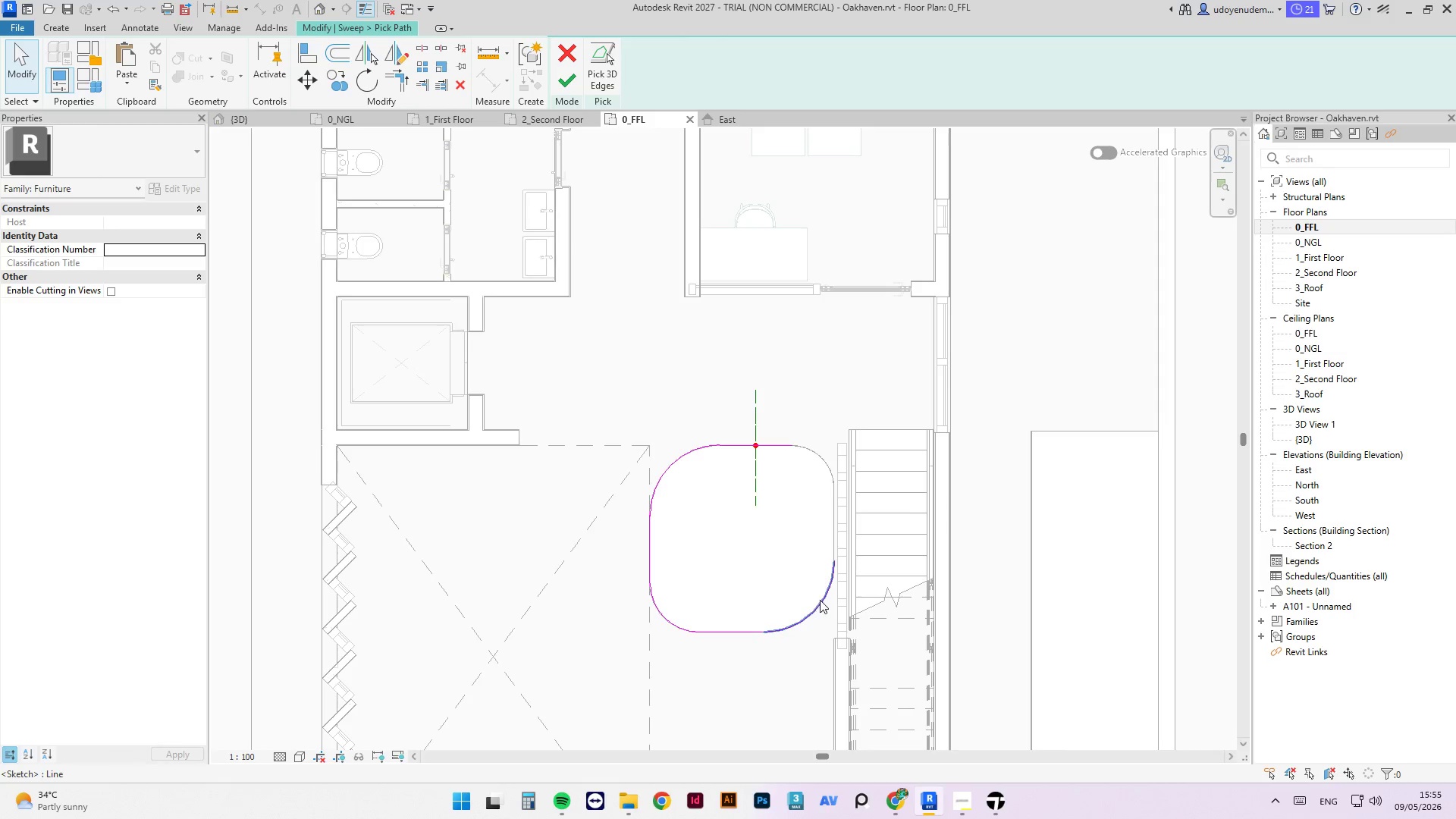 
left_click([820, 600])
 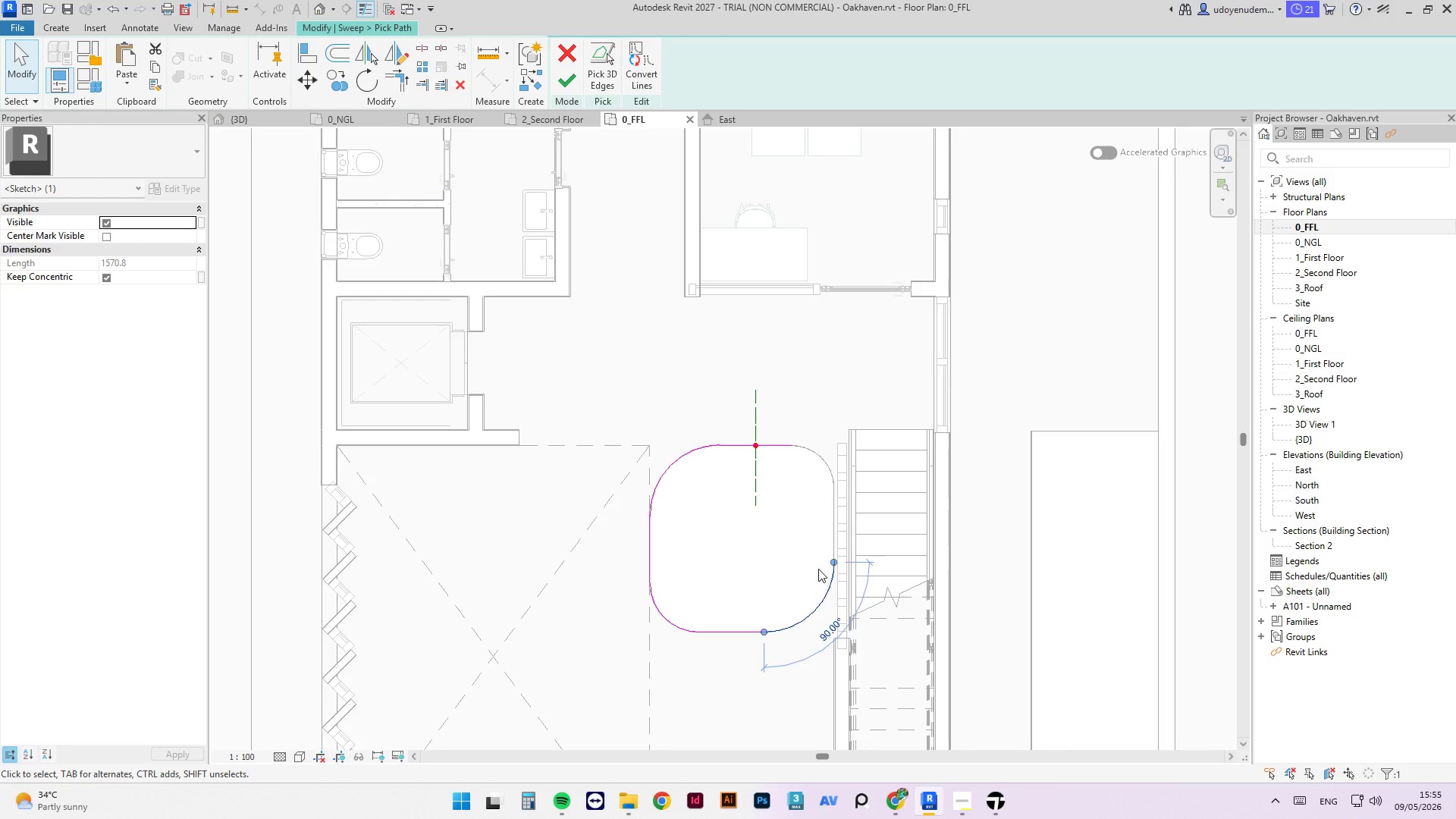 
scroll: coordinate [818, 570], scroll_direction: up, amount: 2.0
 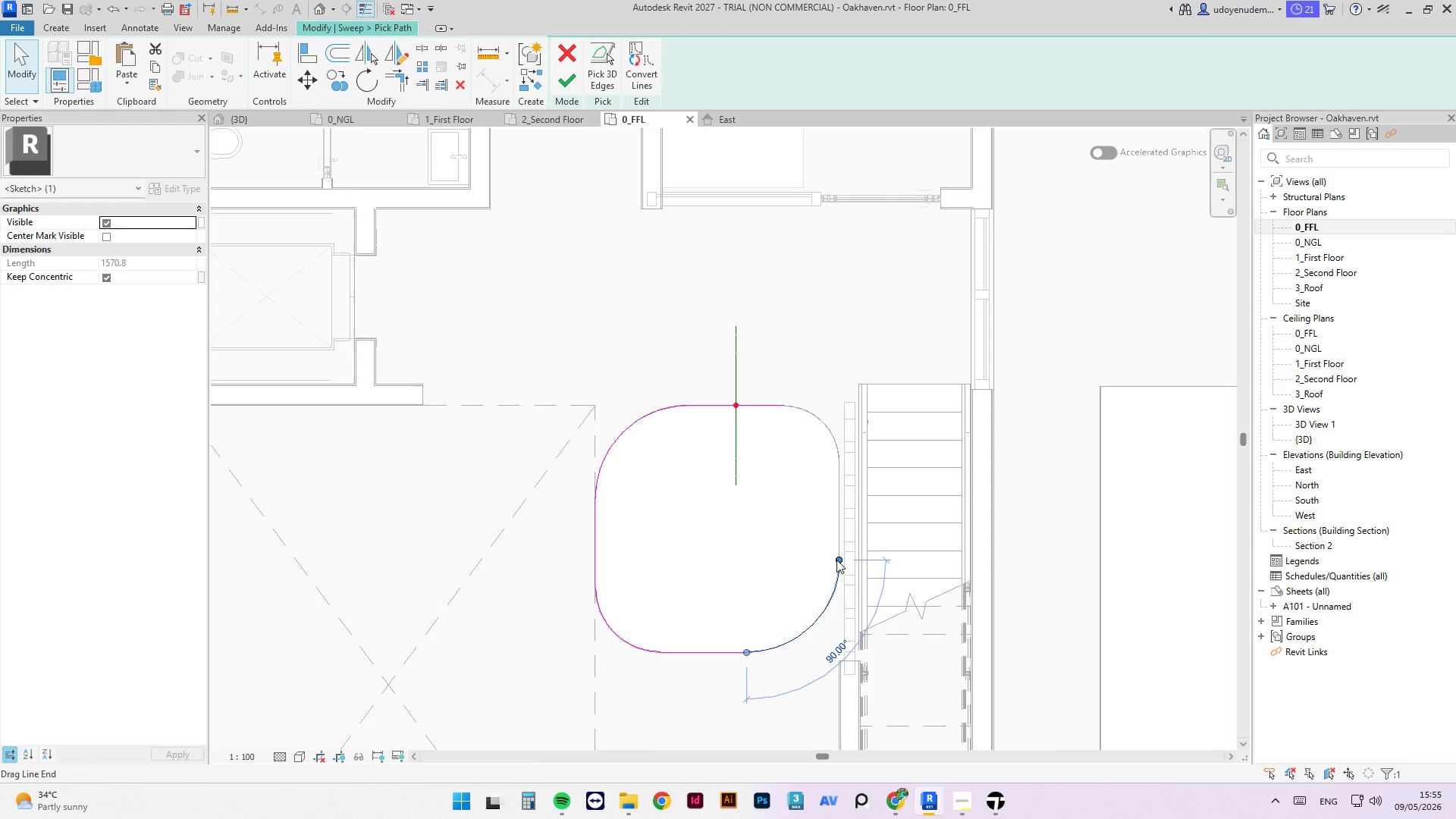 
left_click_drag(start_coordinate=[836, 560], to_coordinate=[794, 641])
 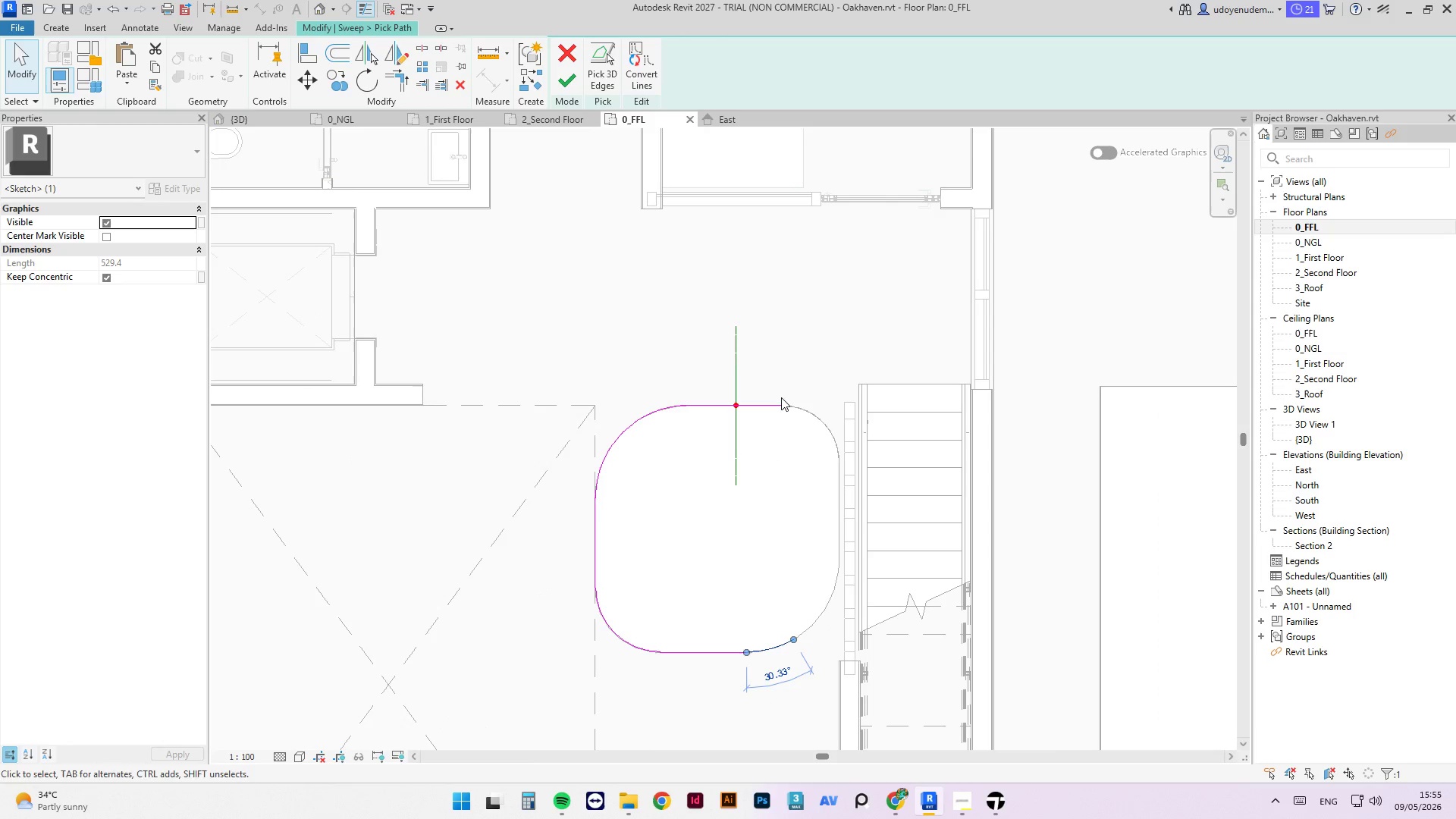 
left_click([777, 405])
 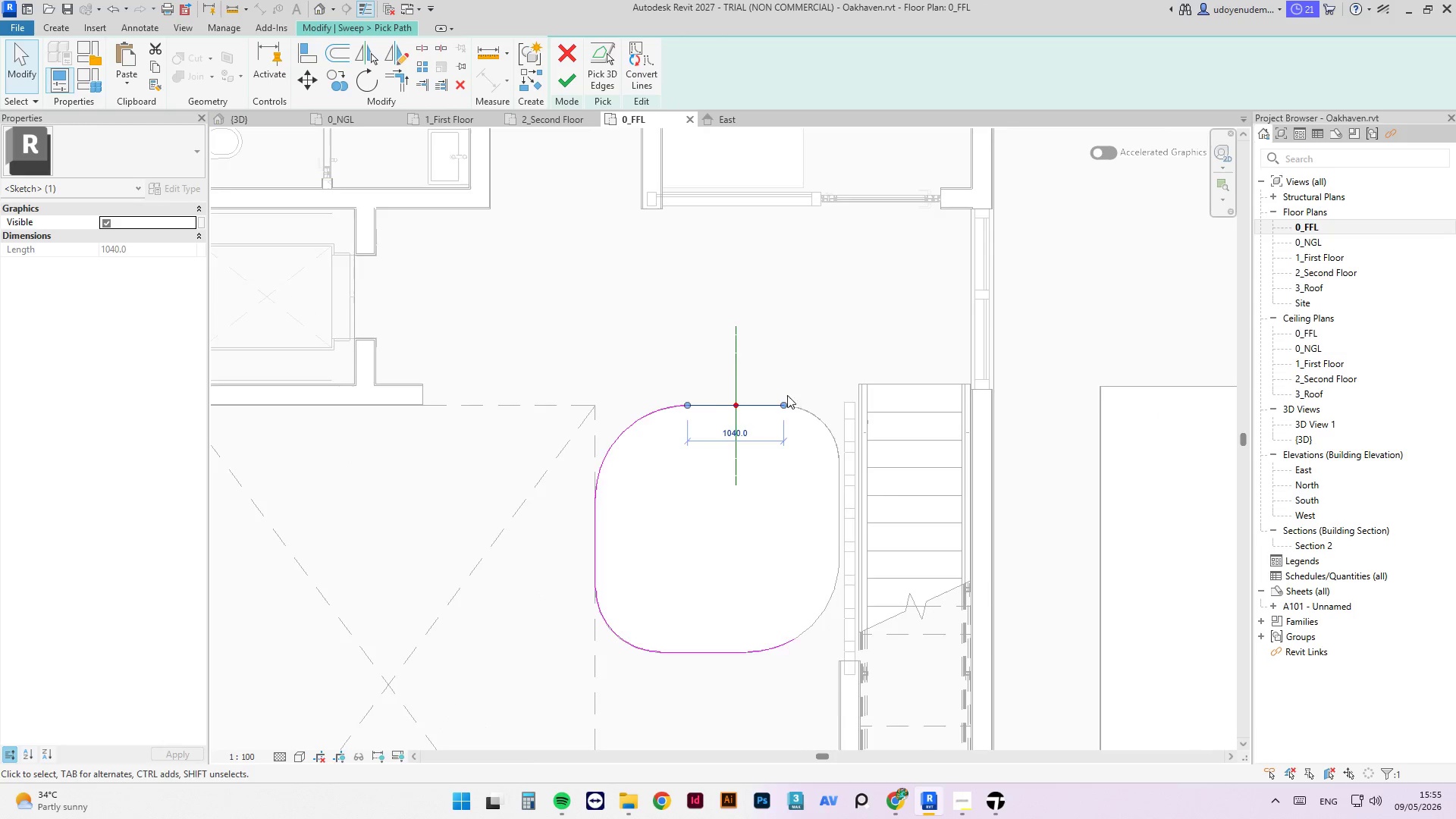 
scroll: coordinate [777, 406], scroll_direction: up, amount: 3.0
 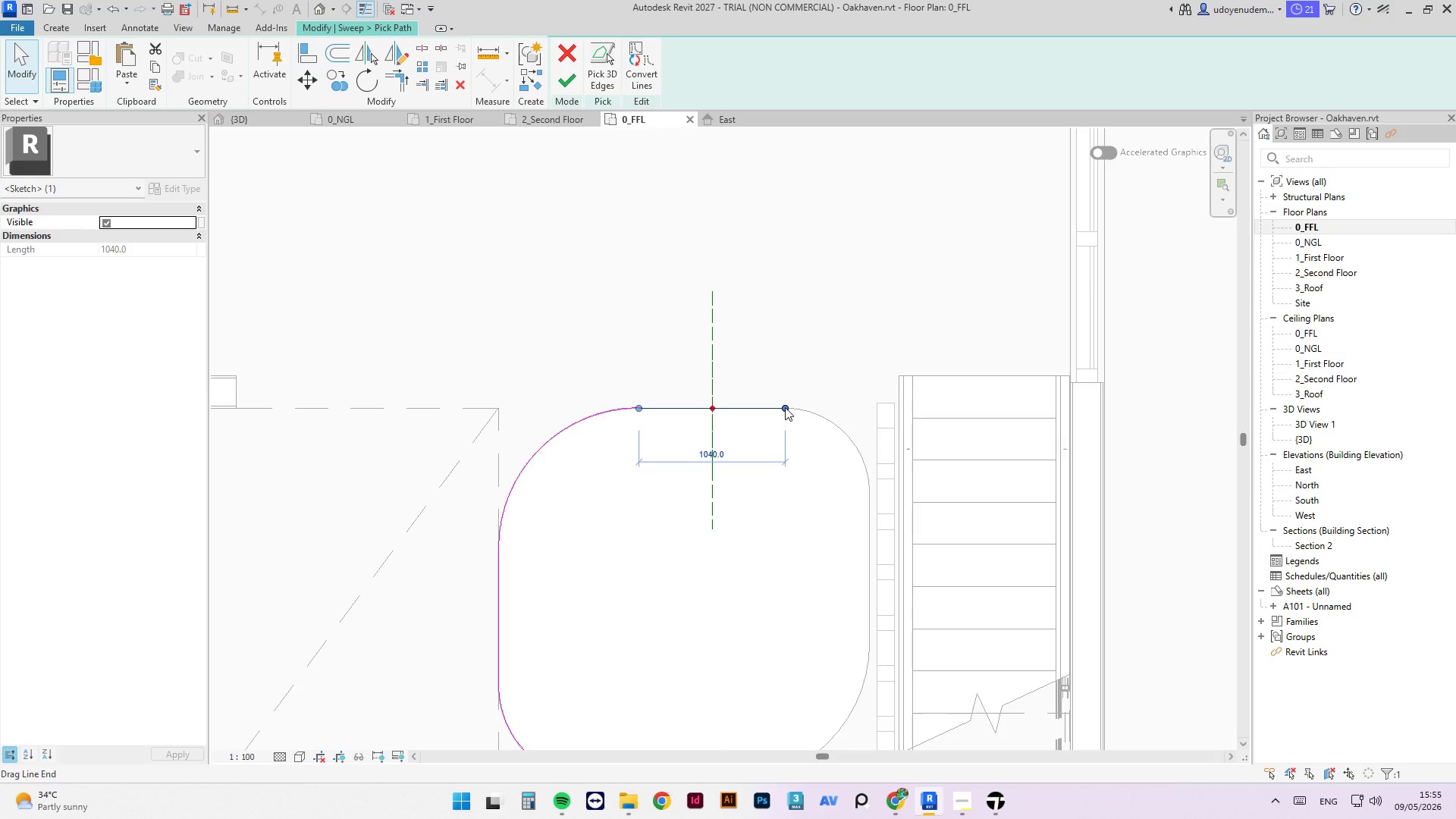 
left_click_drag(start_coordinate=[785, 407], to_coordinate=[839, 428])
 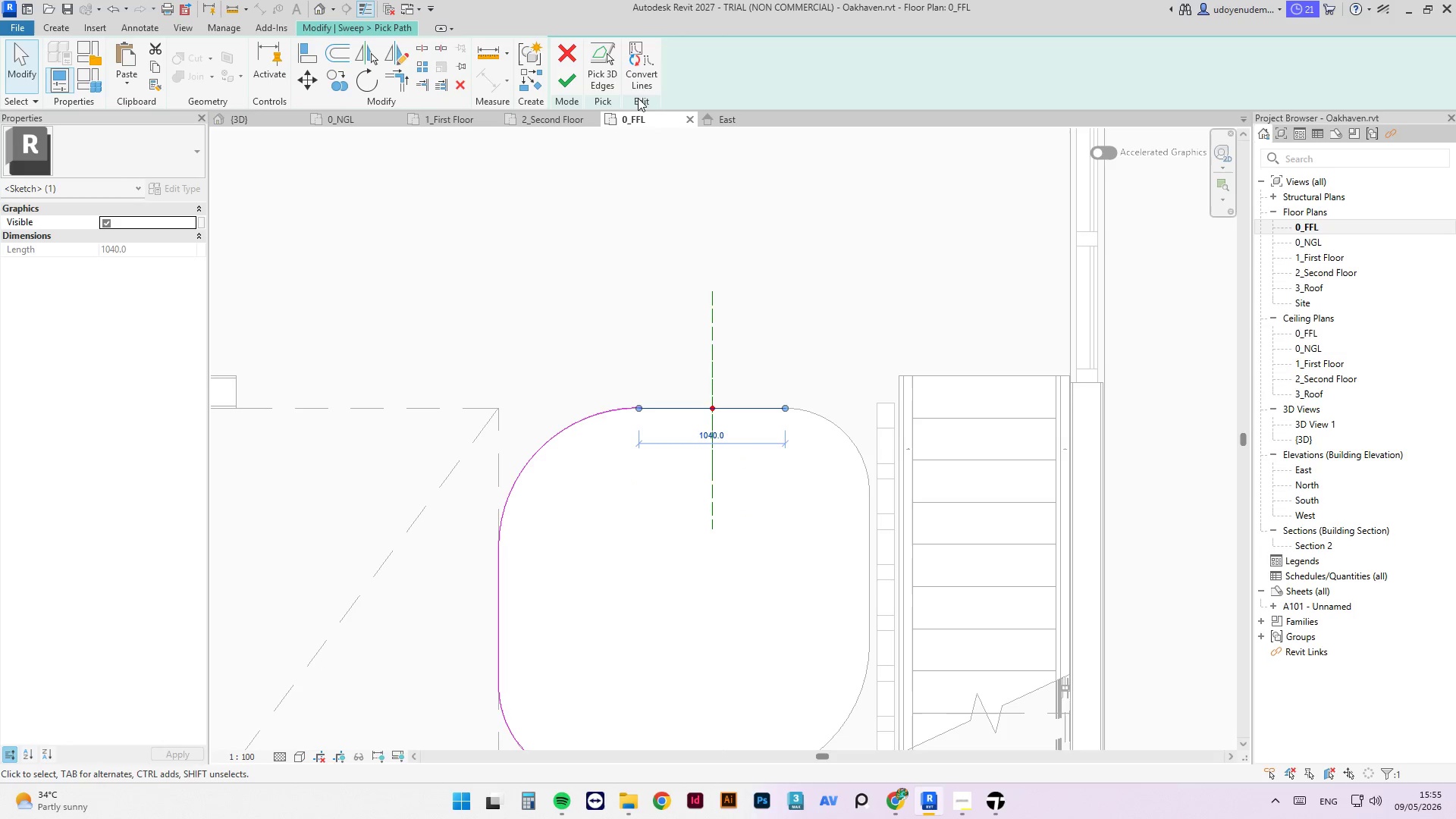 
left_click([611, 68])
 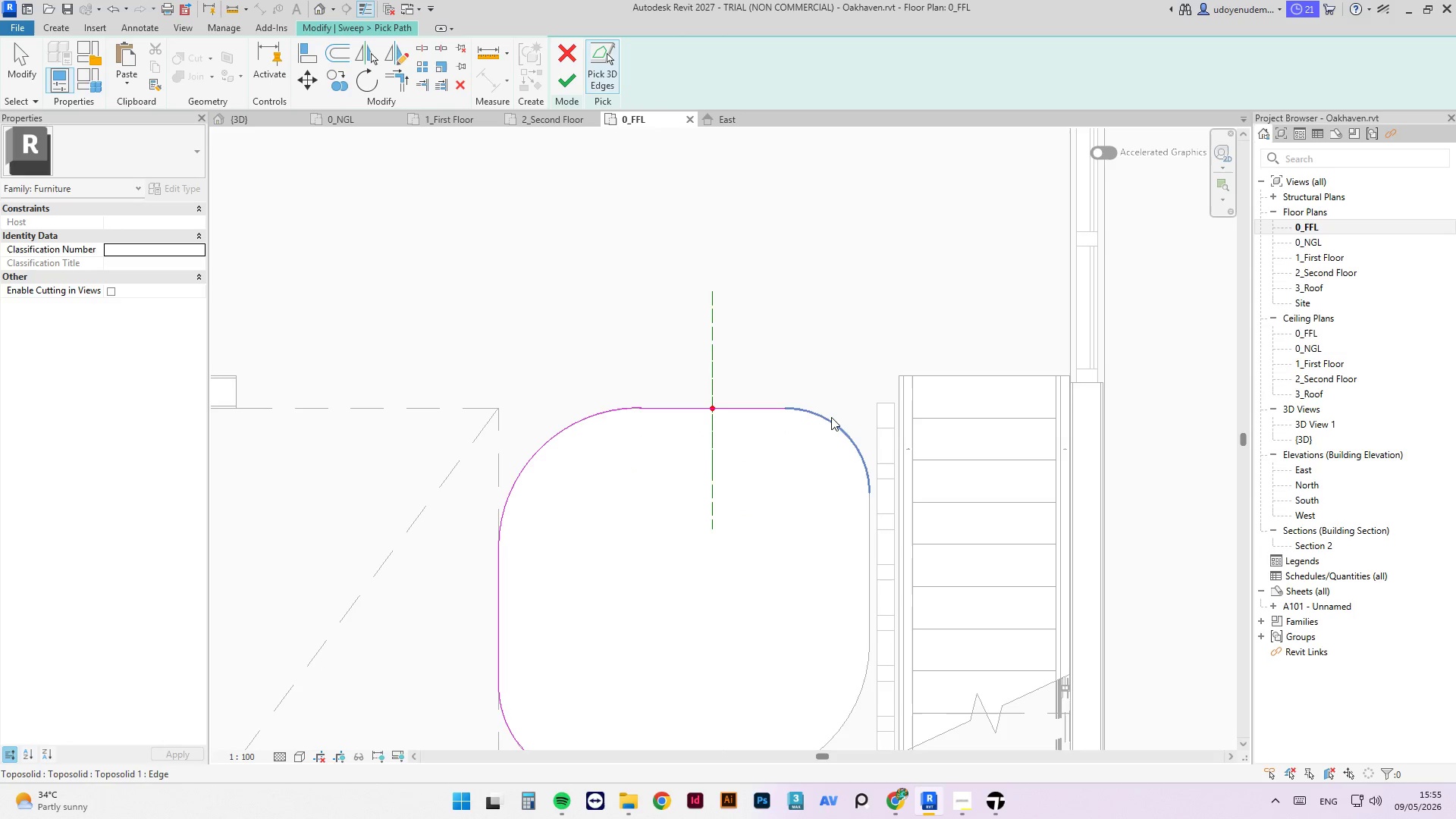 
left_click([829, 419])
 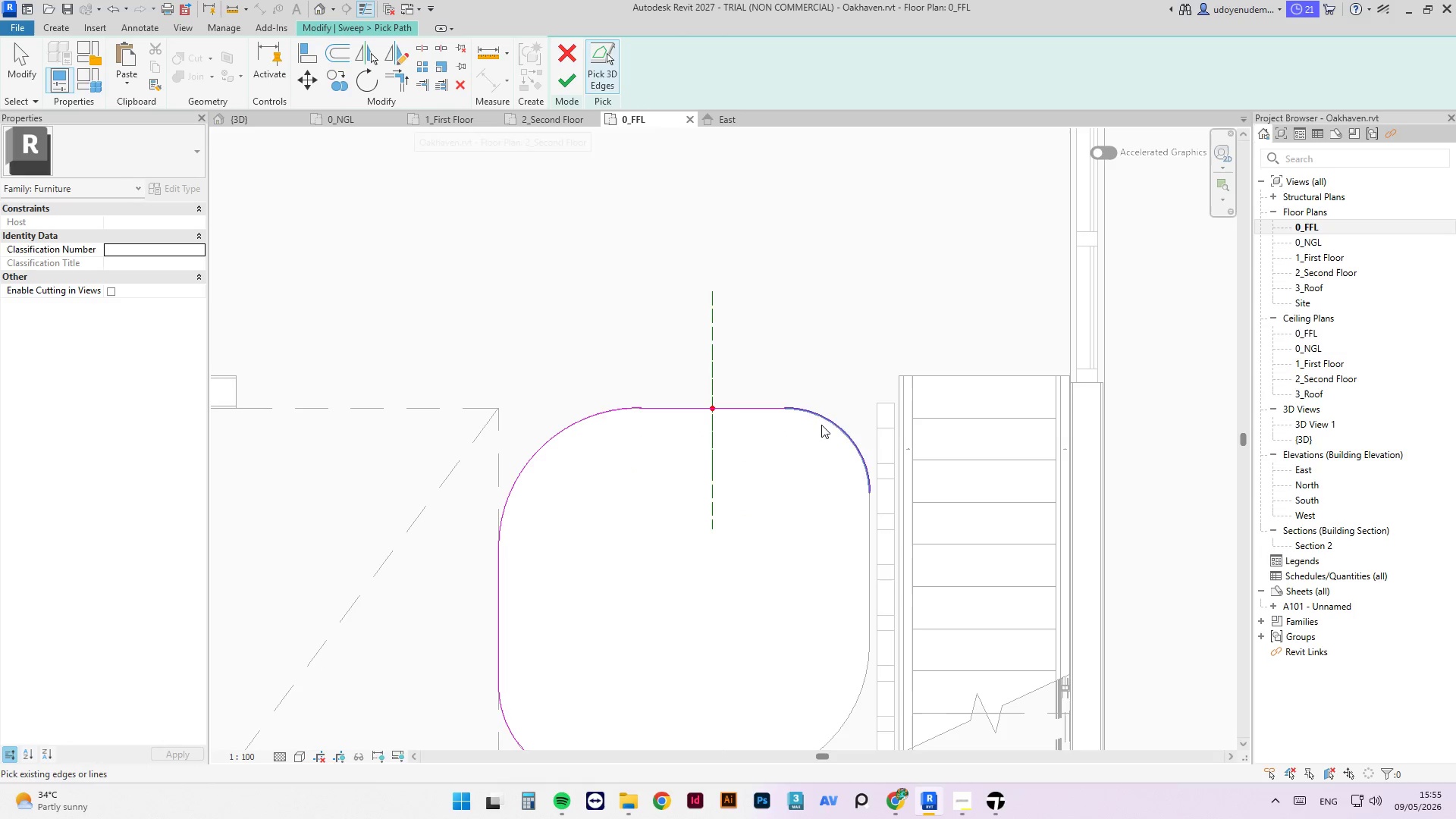 
key(Escape)
 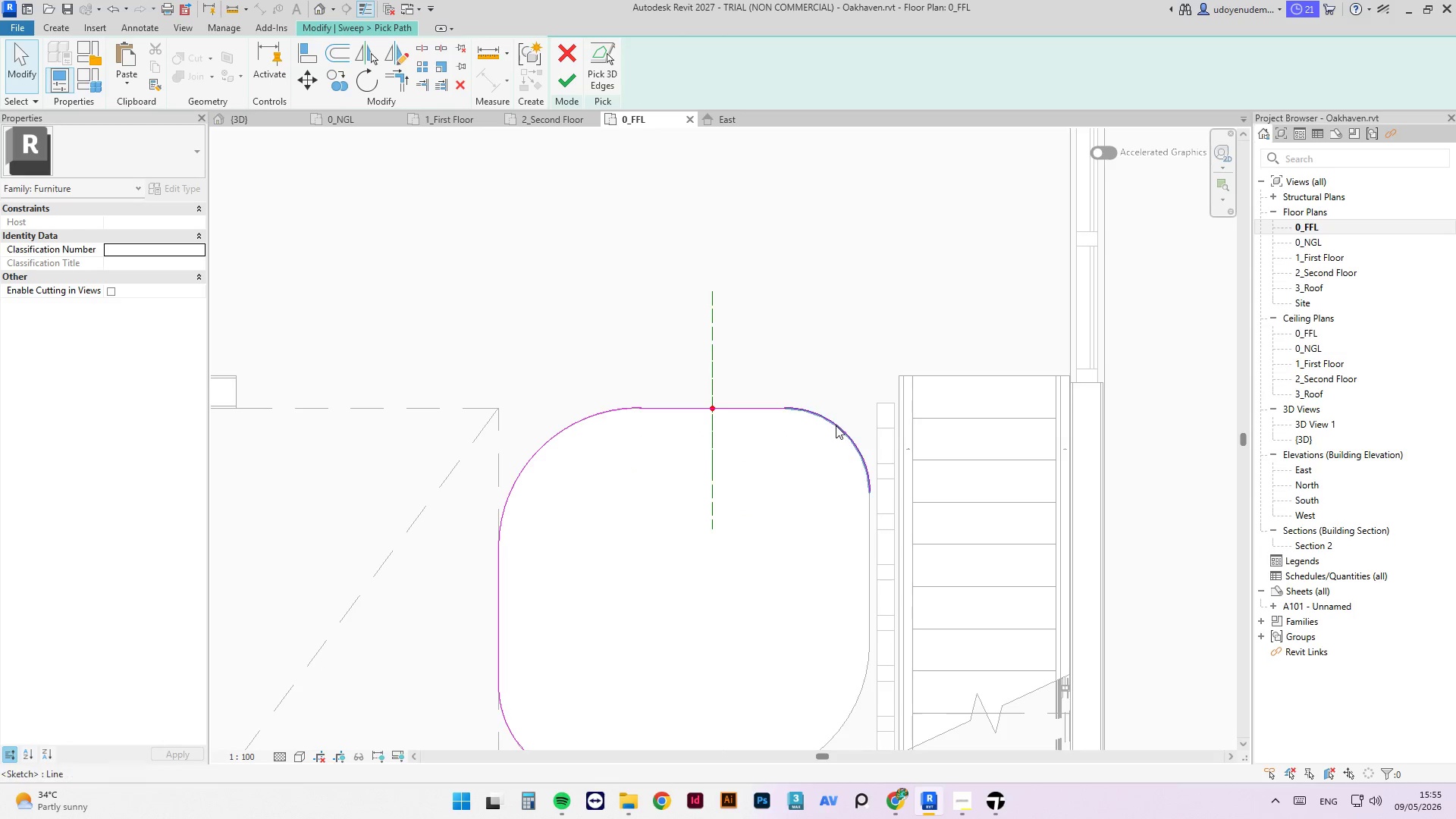 
left_click([836, 425])
 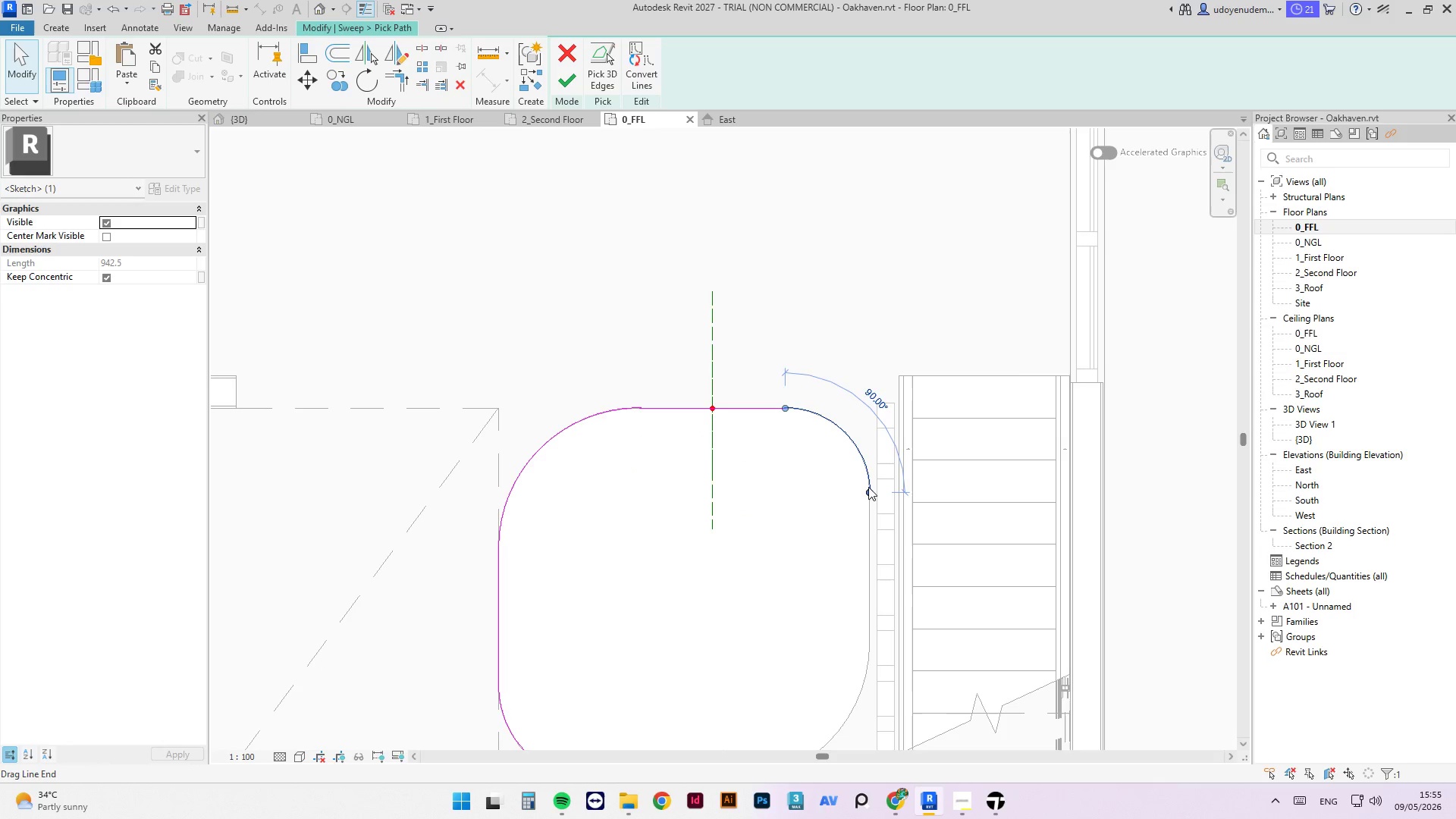 
left_click_drag(start_coordinate=[869, 487], to_coordinate=[823, 420])
 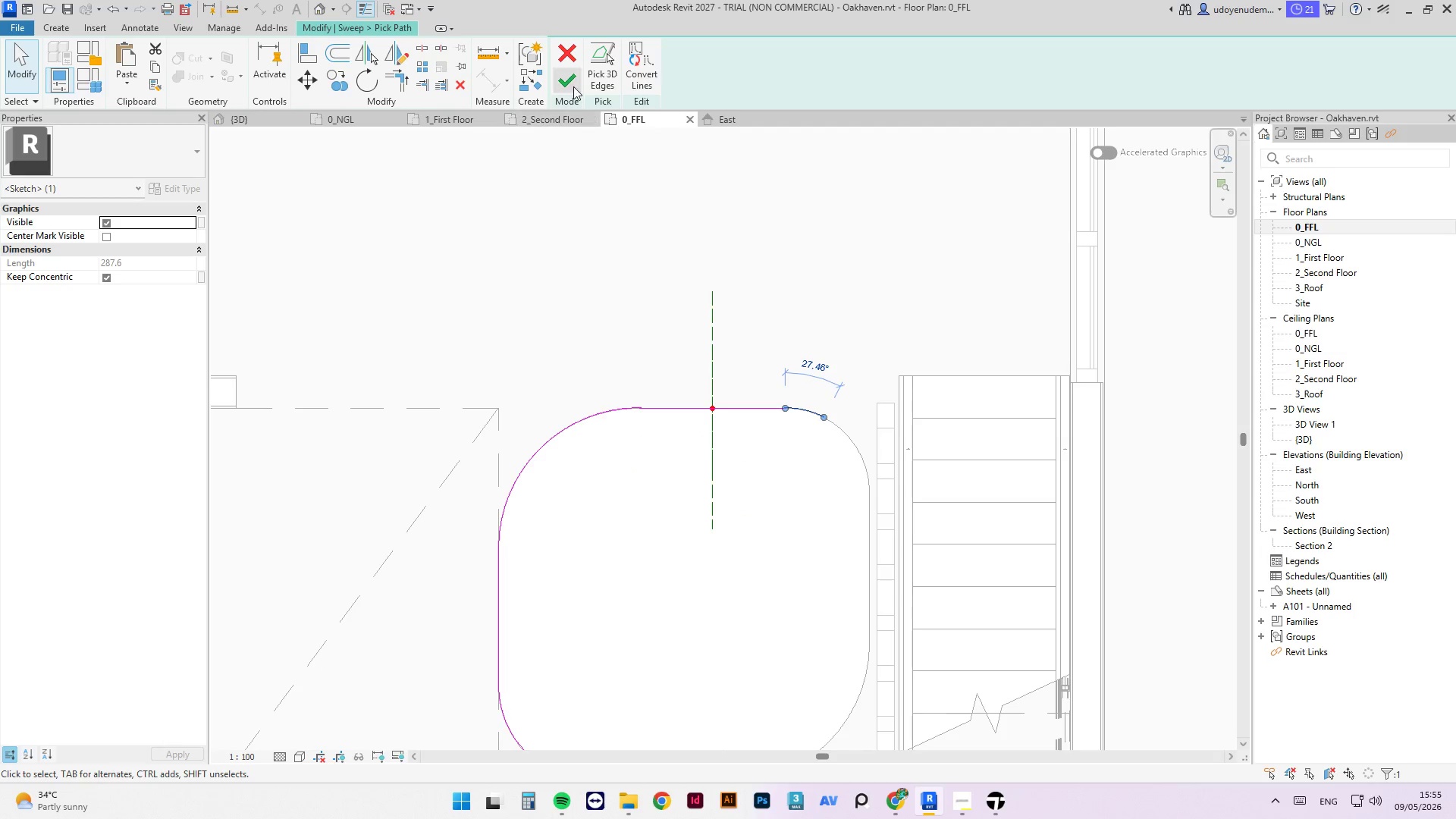 
left_click([570, 83])
 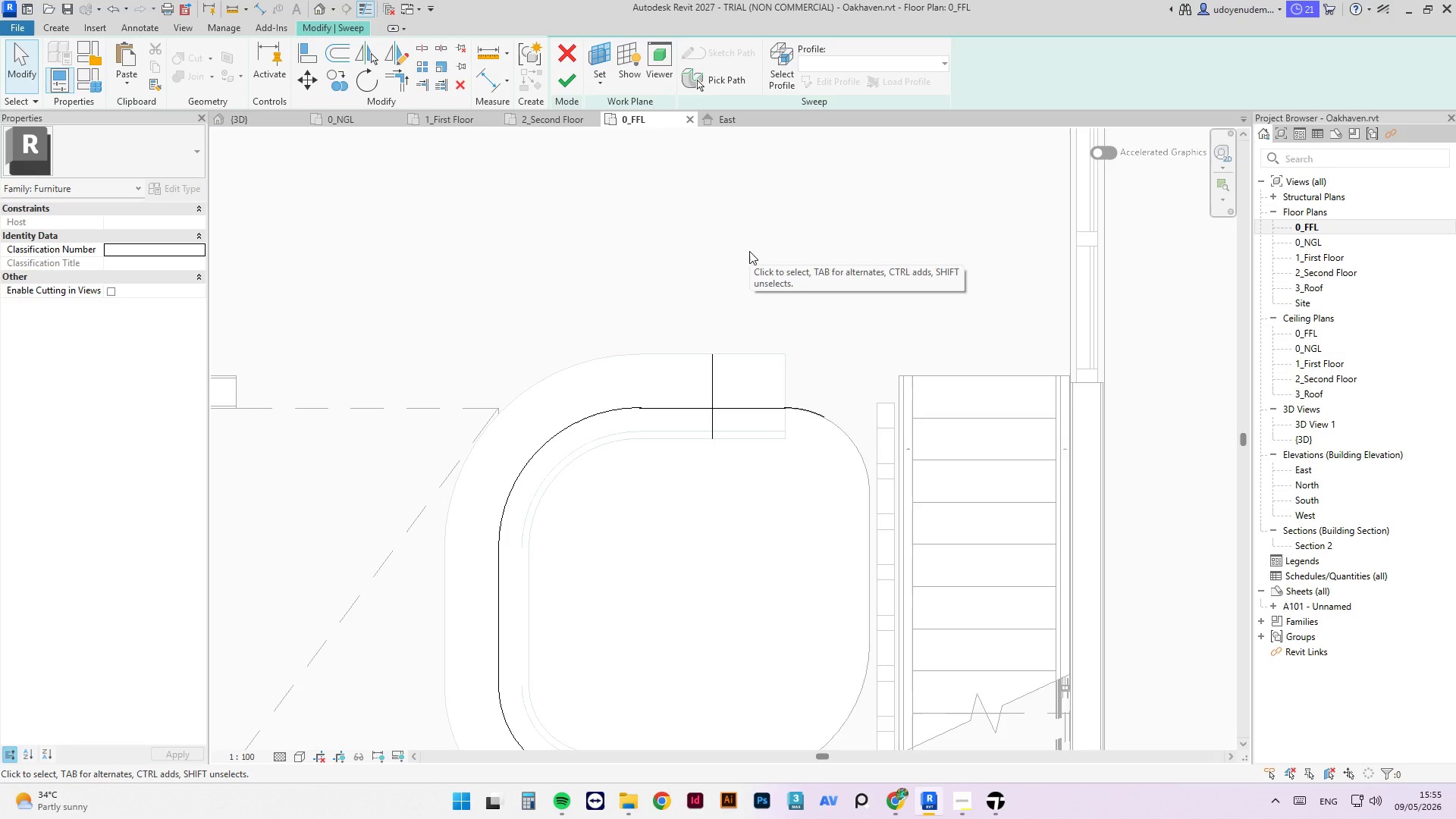 
scroll: coordinate [714, 192], scroll_direction: down, amount: 1.0
 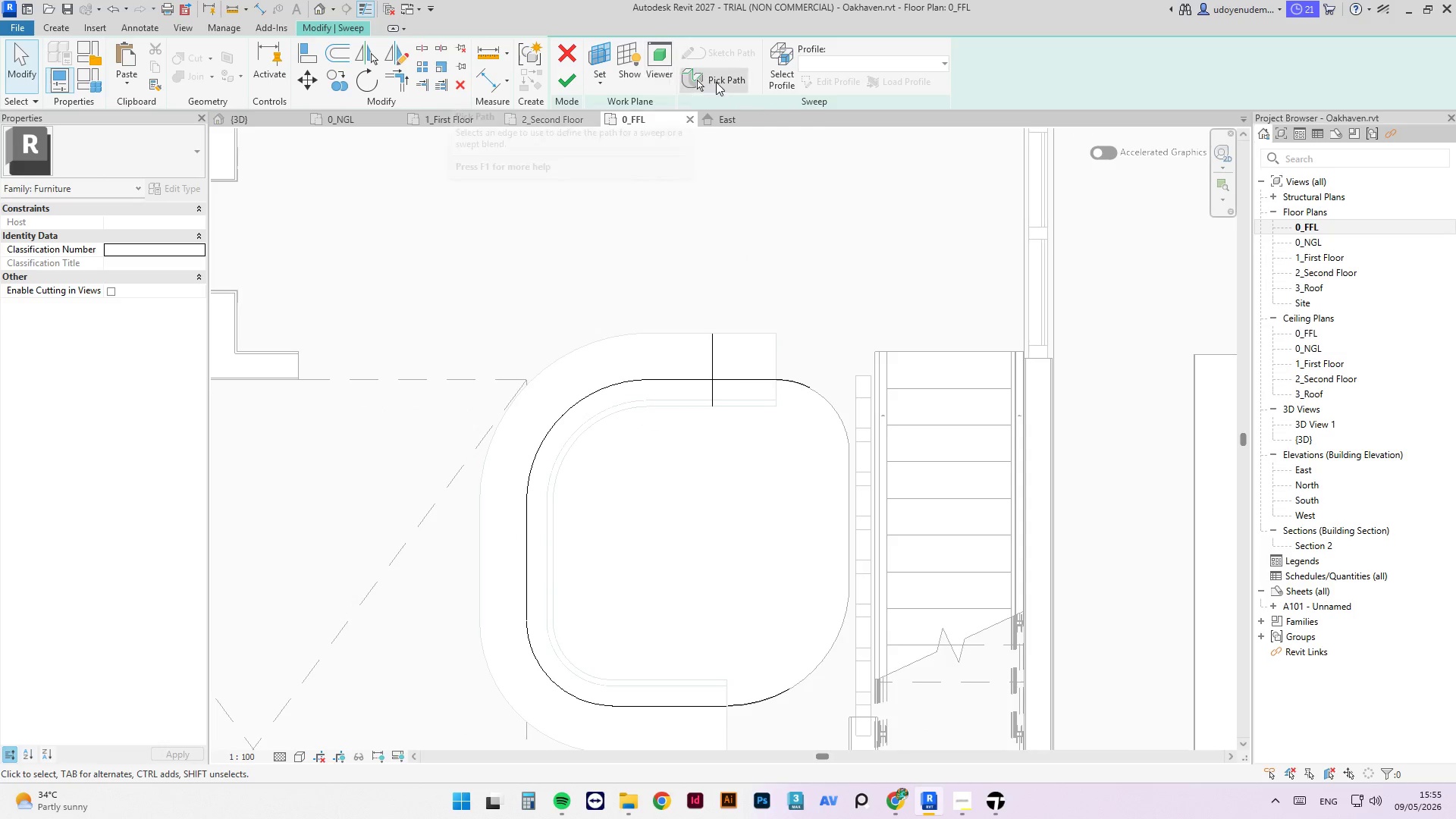 
wait(5.1)
 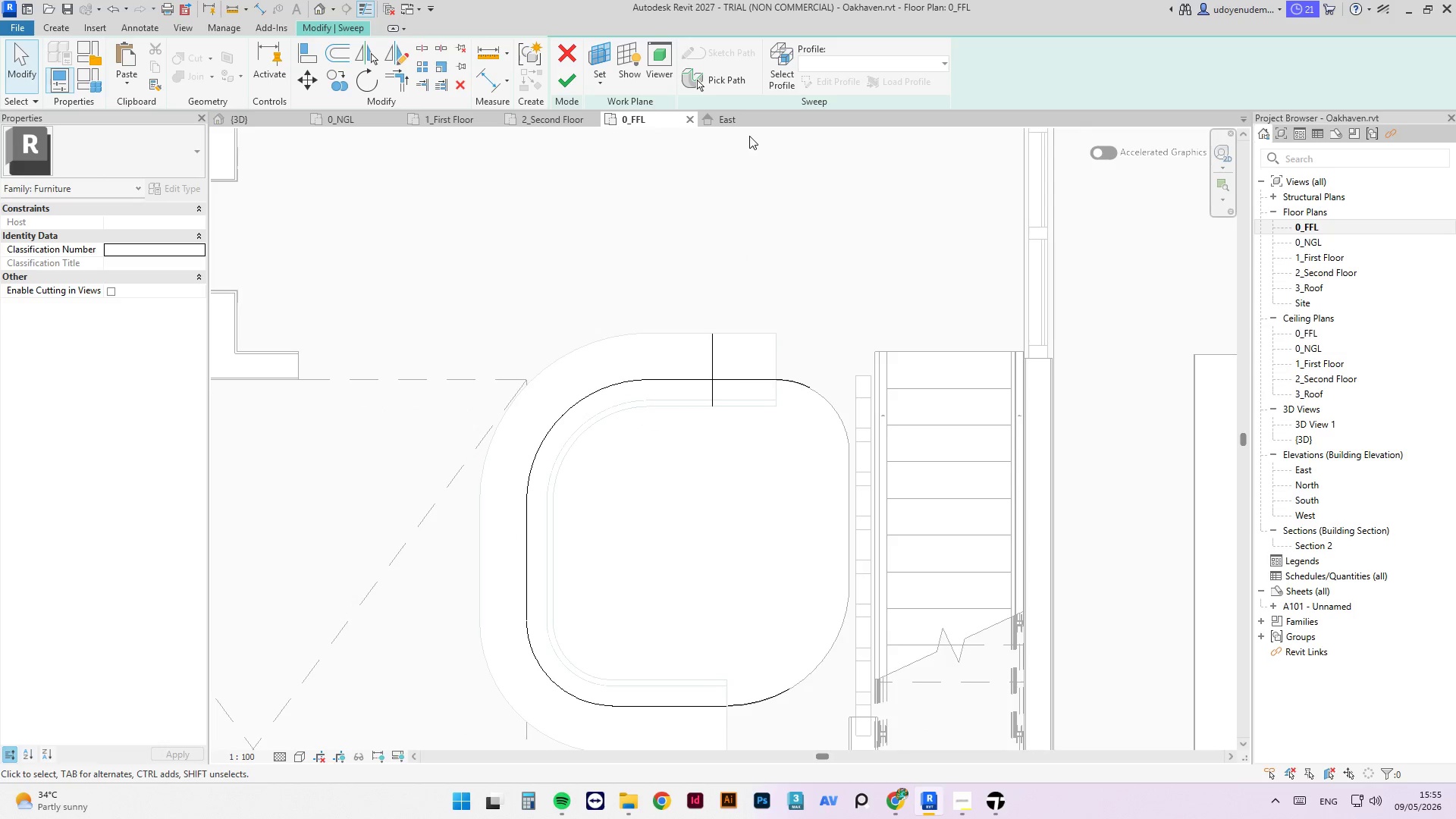 
left_click([558, 86])
 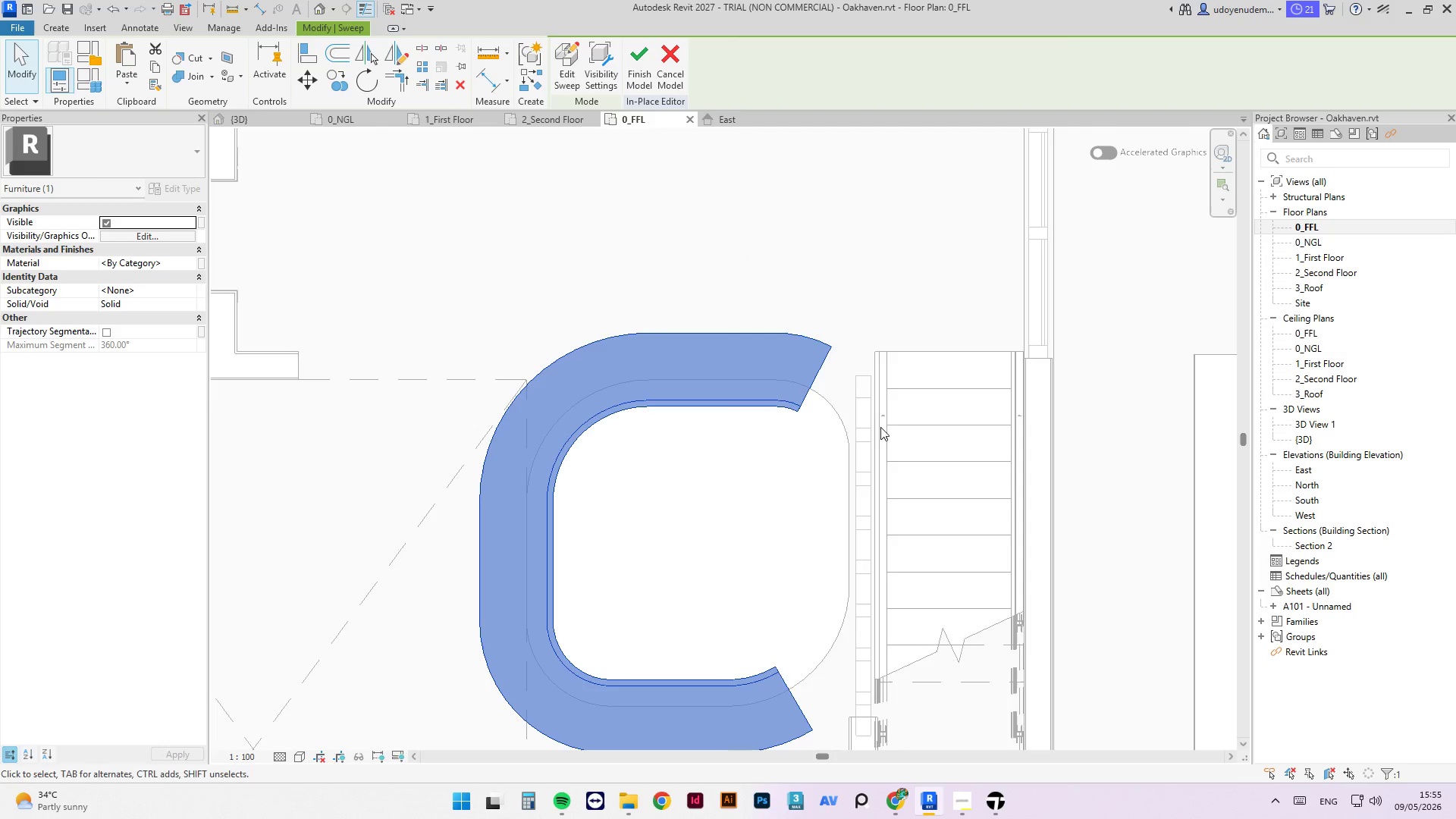 
key(Escape)
 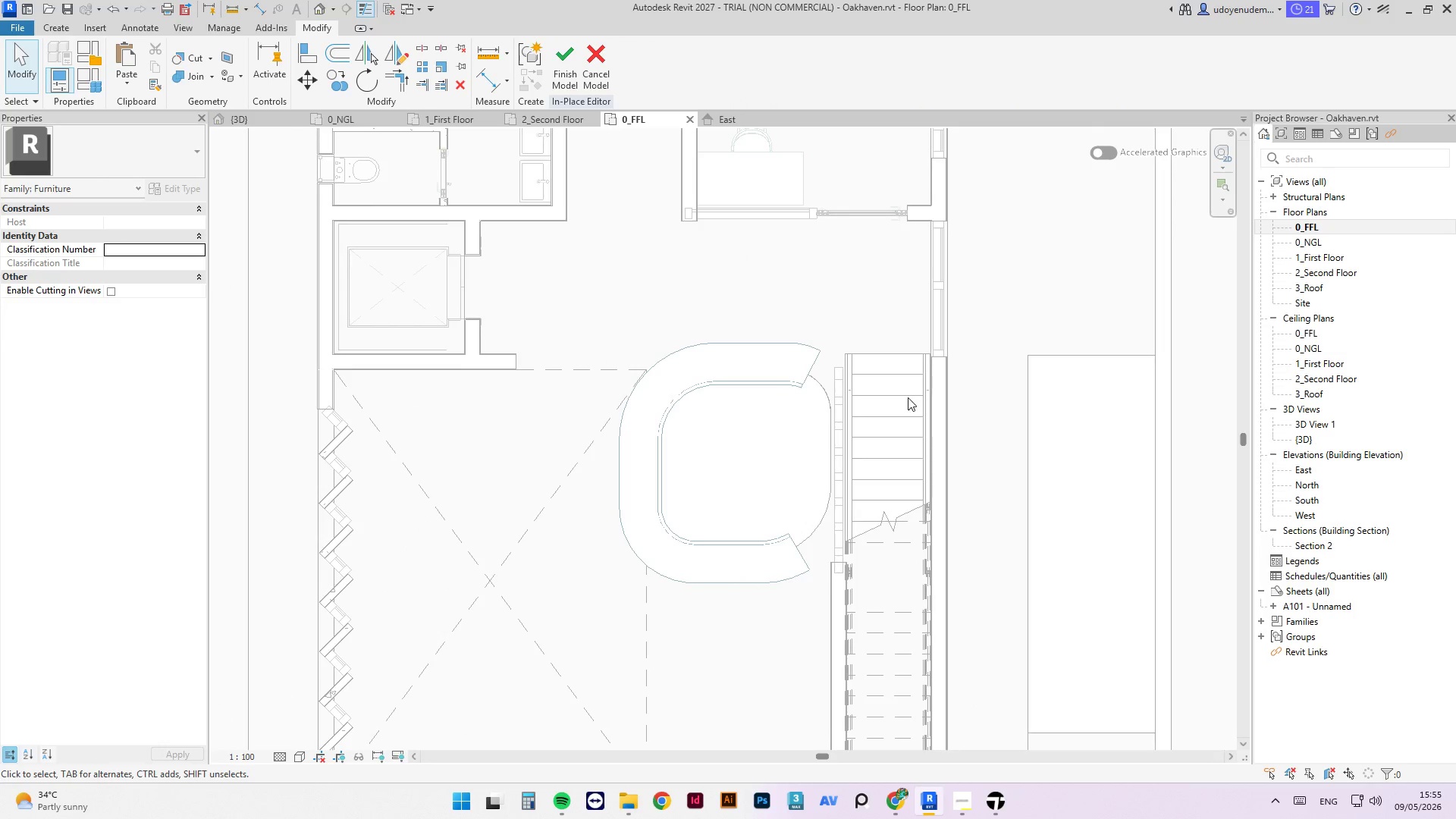 
scroll: coordinate [802, 369], scroll_direction: down, amount: 4.0
 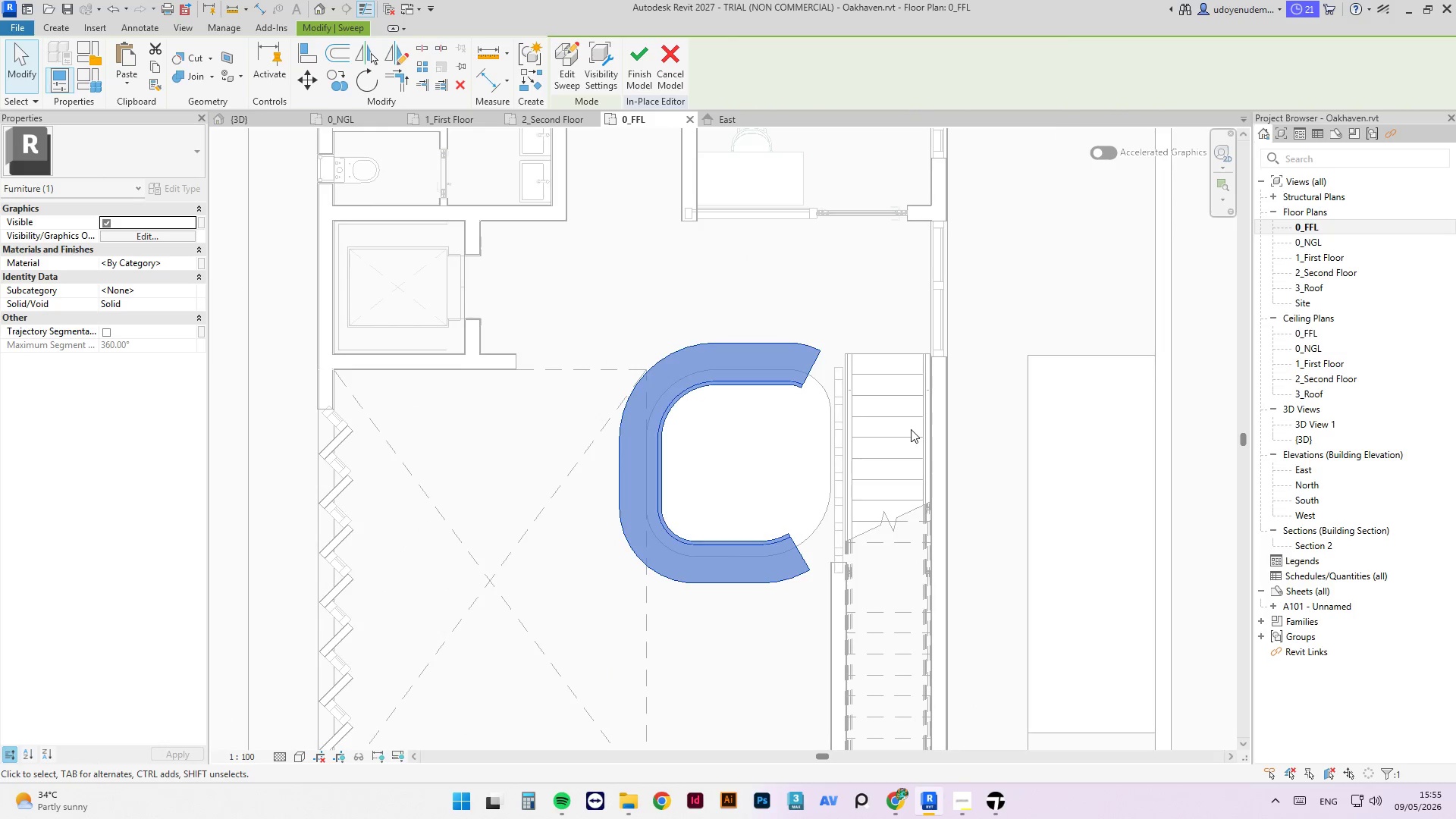 
hold_key(key=ShiftLeft, duration=0.89)
 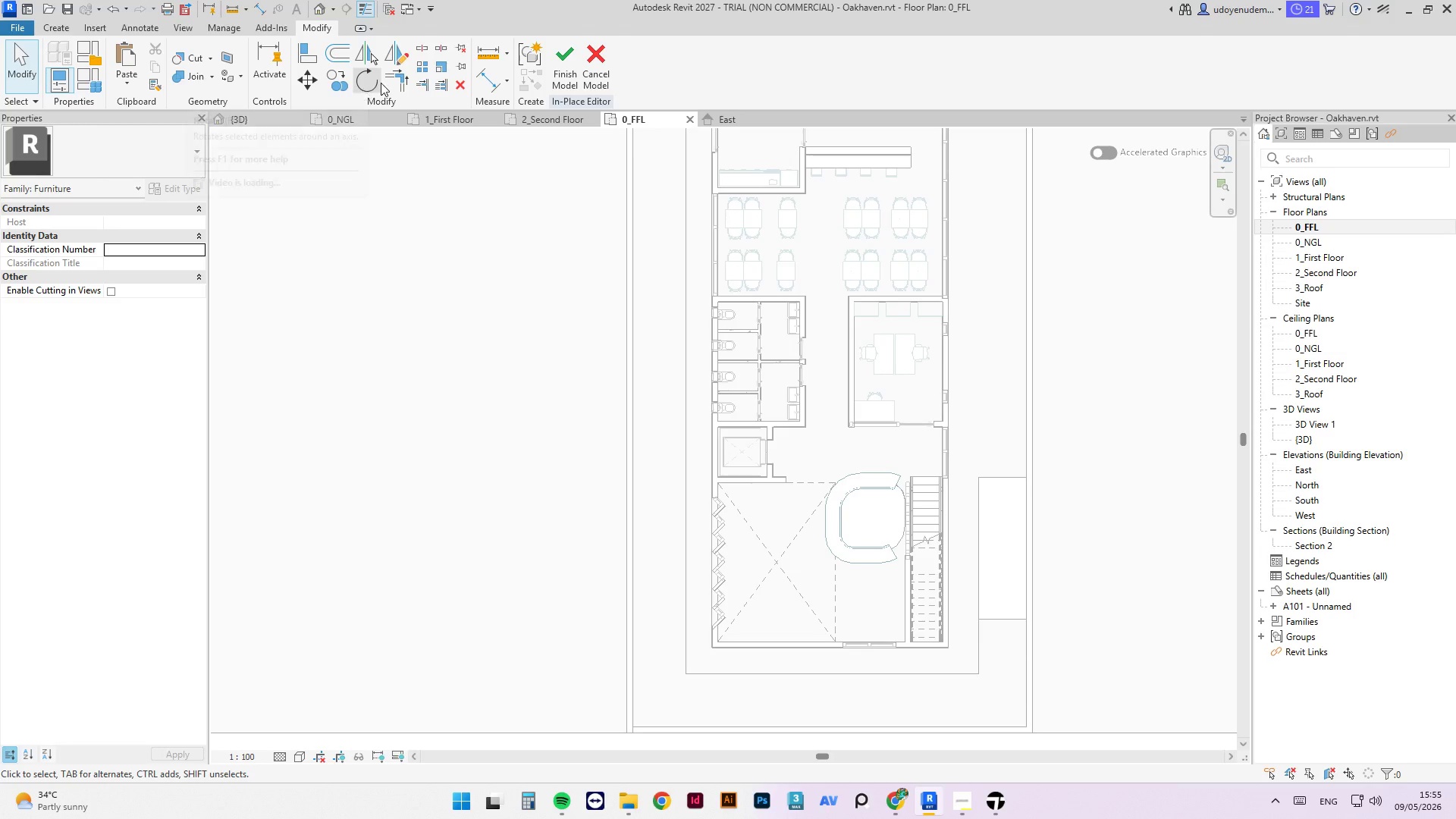 
scroll: coordinate [877, 473], scroll_direction: down, amount: 7.0
 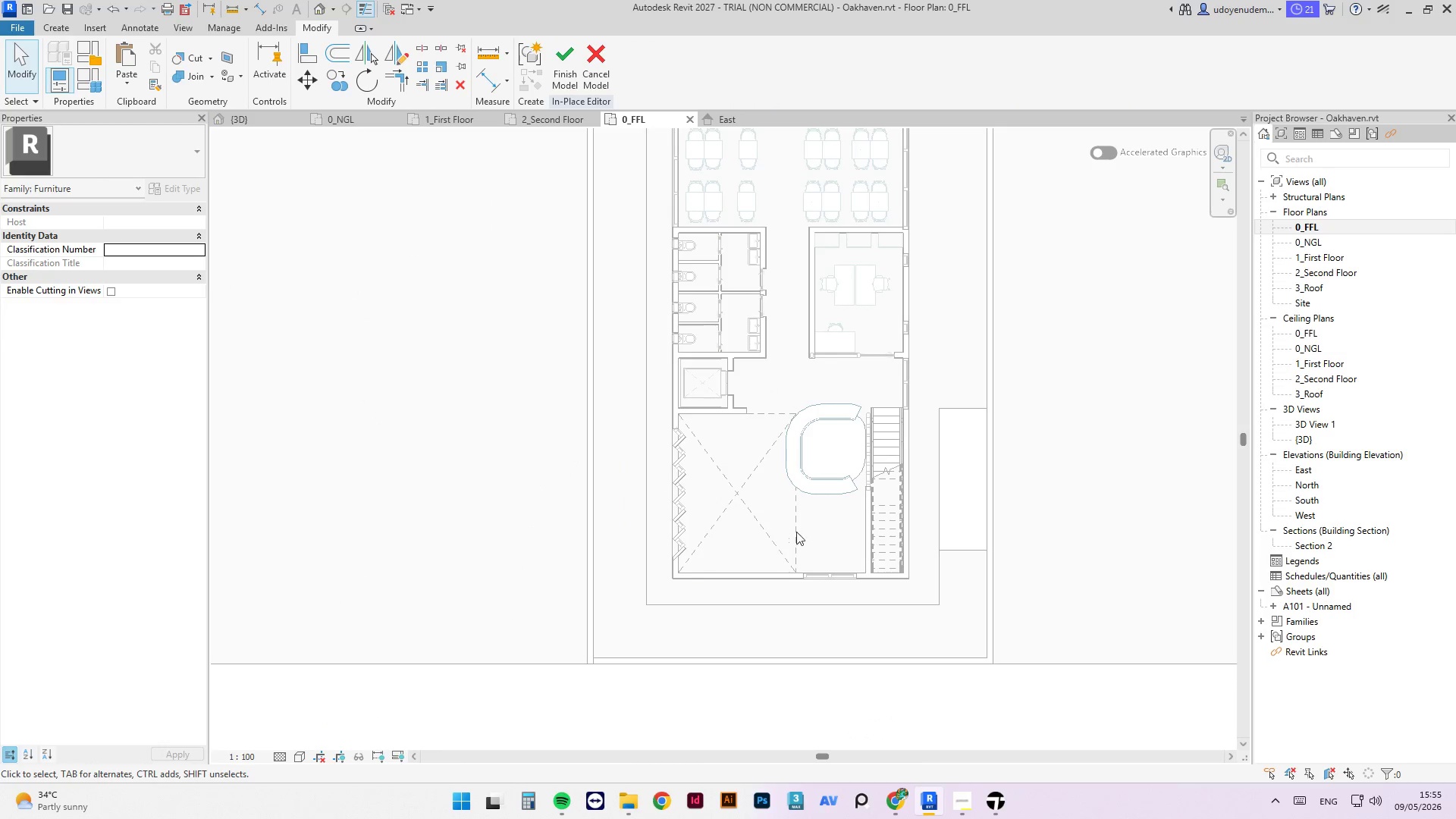 
key(Control+S)
 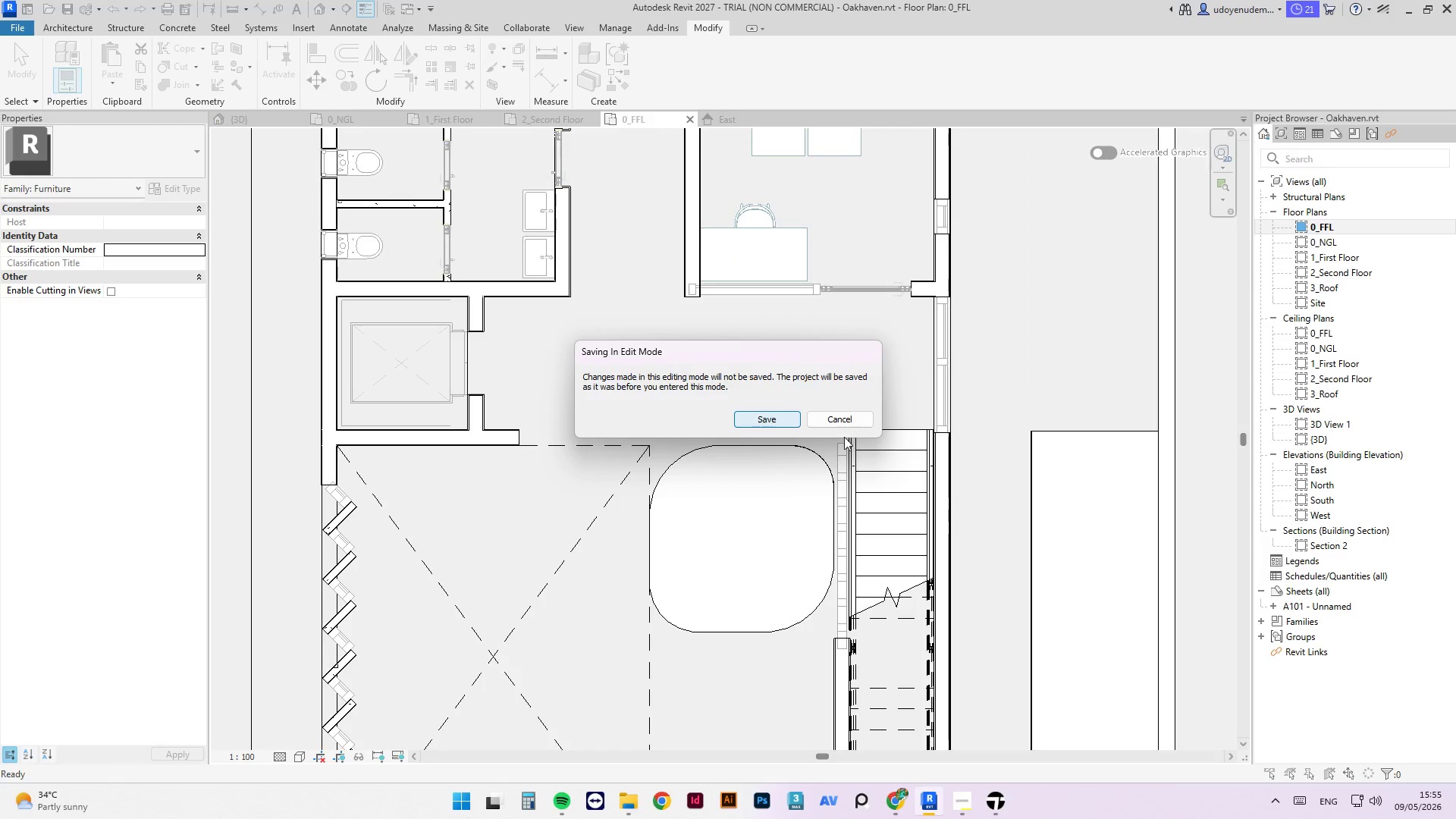 
double_click([846, 422])
 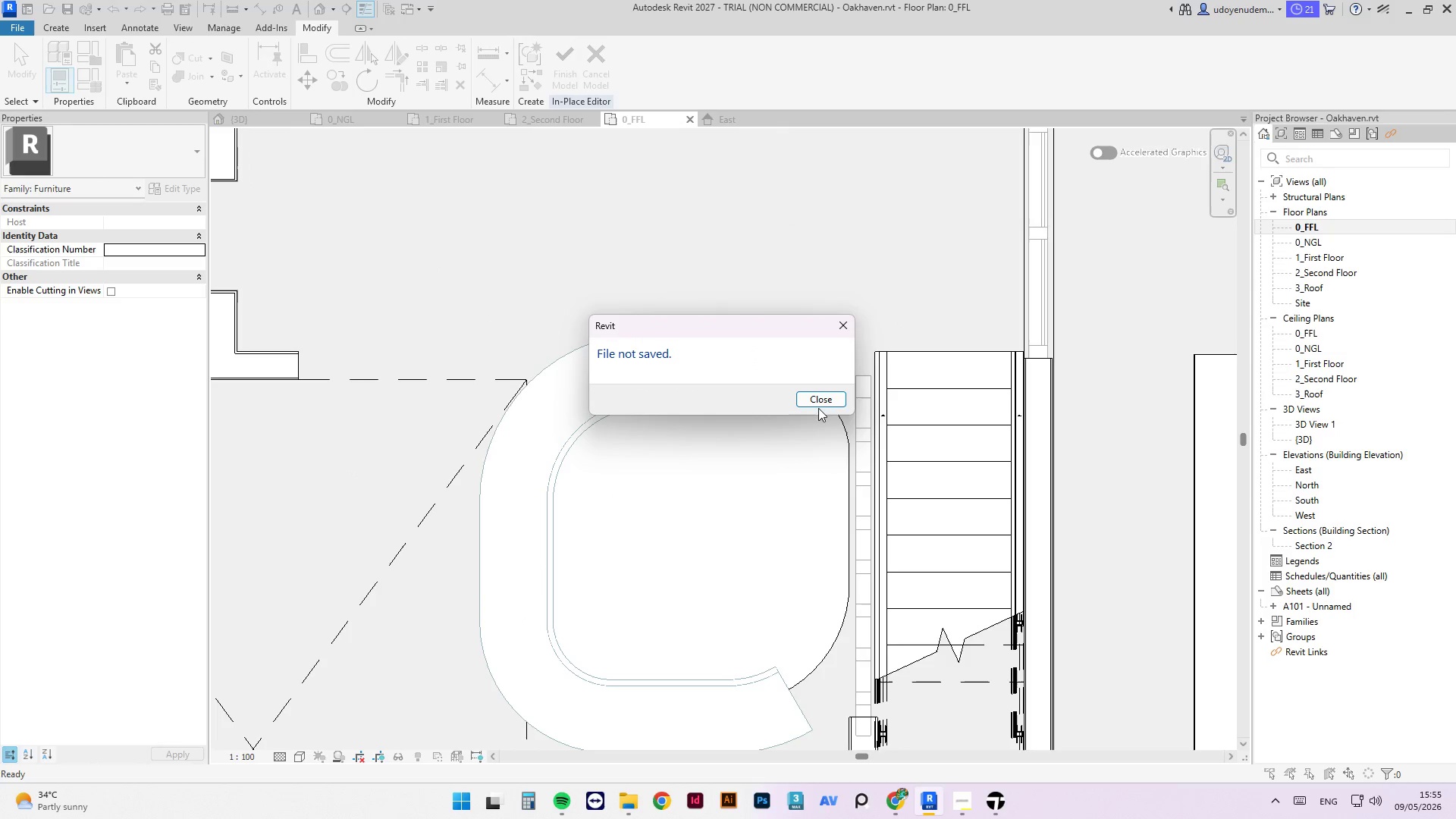 
left_click([808, 401])
 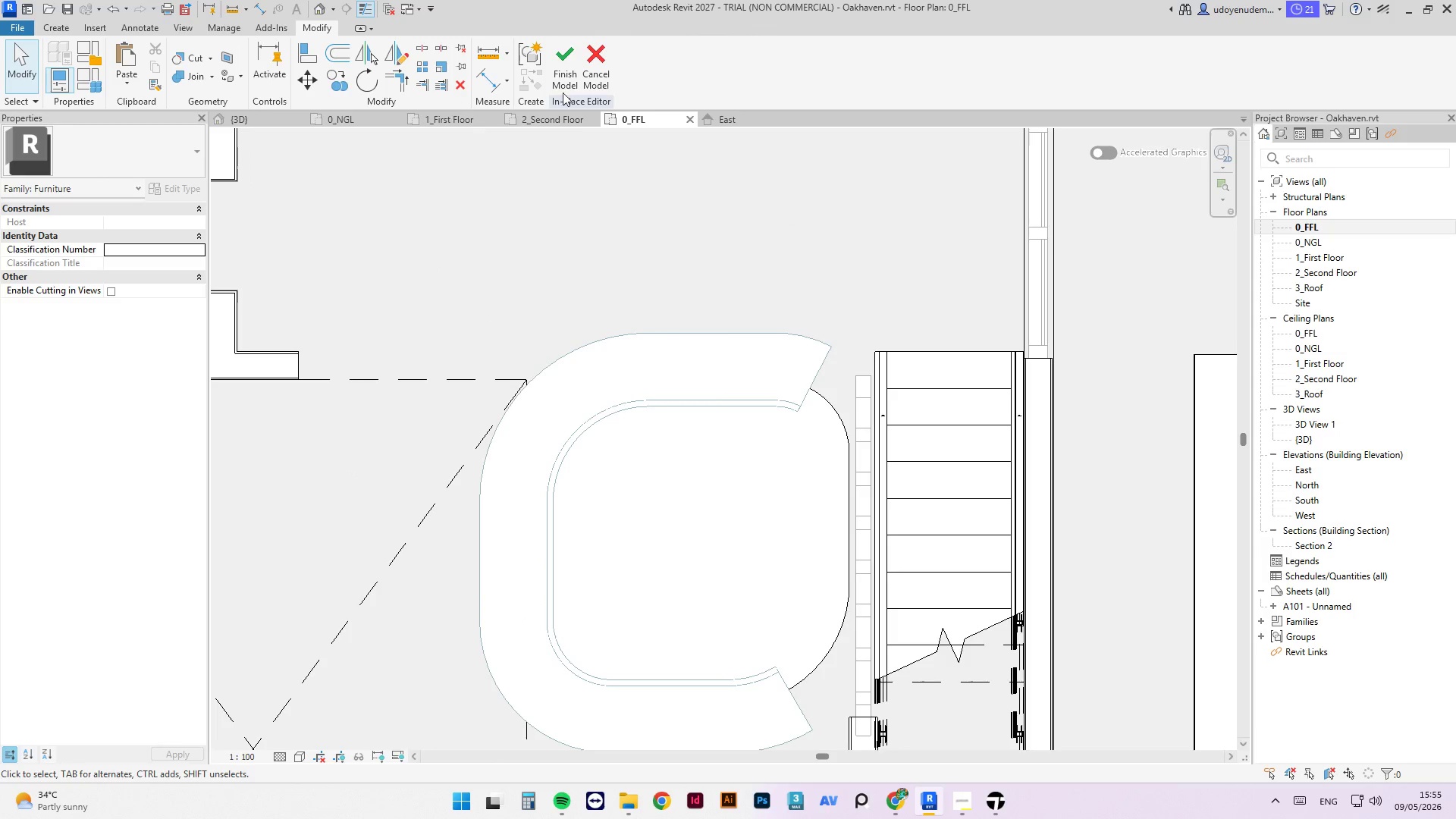 
left_click([573, 86])
 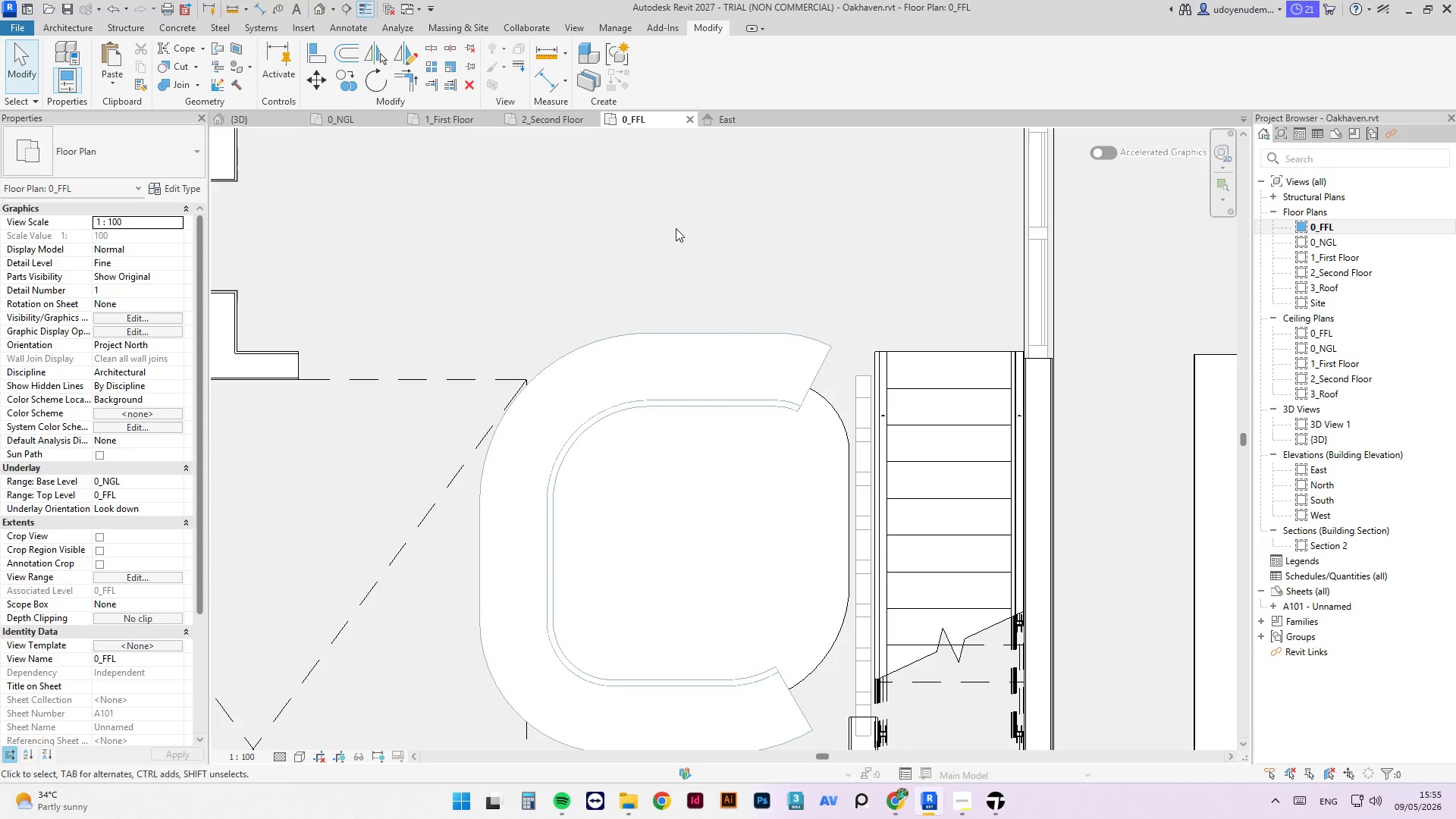 
key(Control+S)
 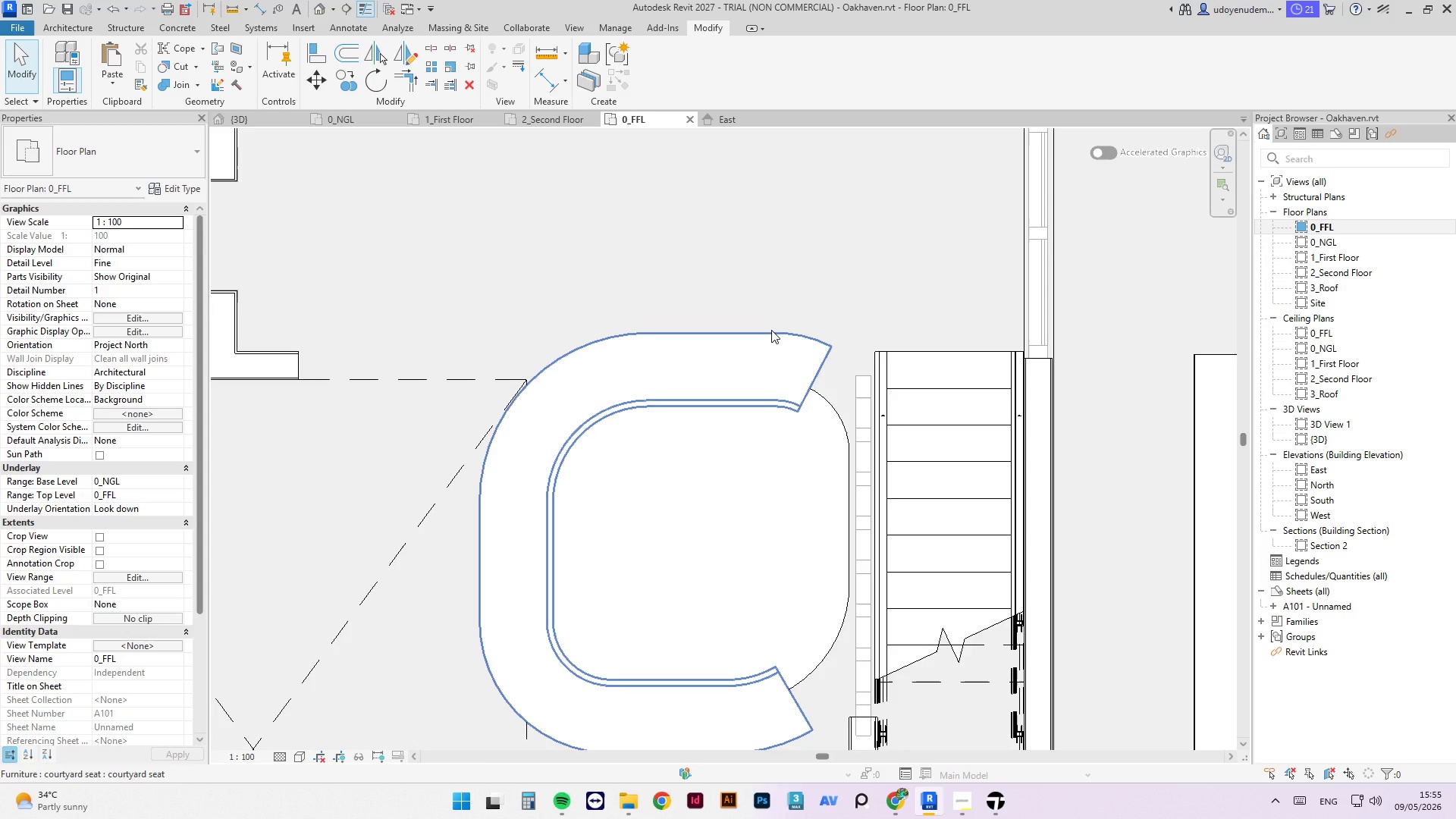 
scroll: coordinate [738, 416], scroll_direction: down, amount: 8.0
 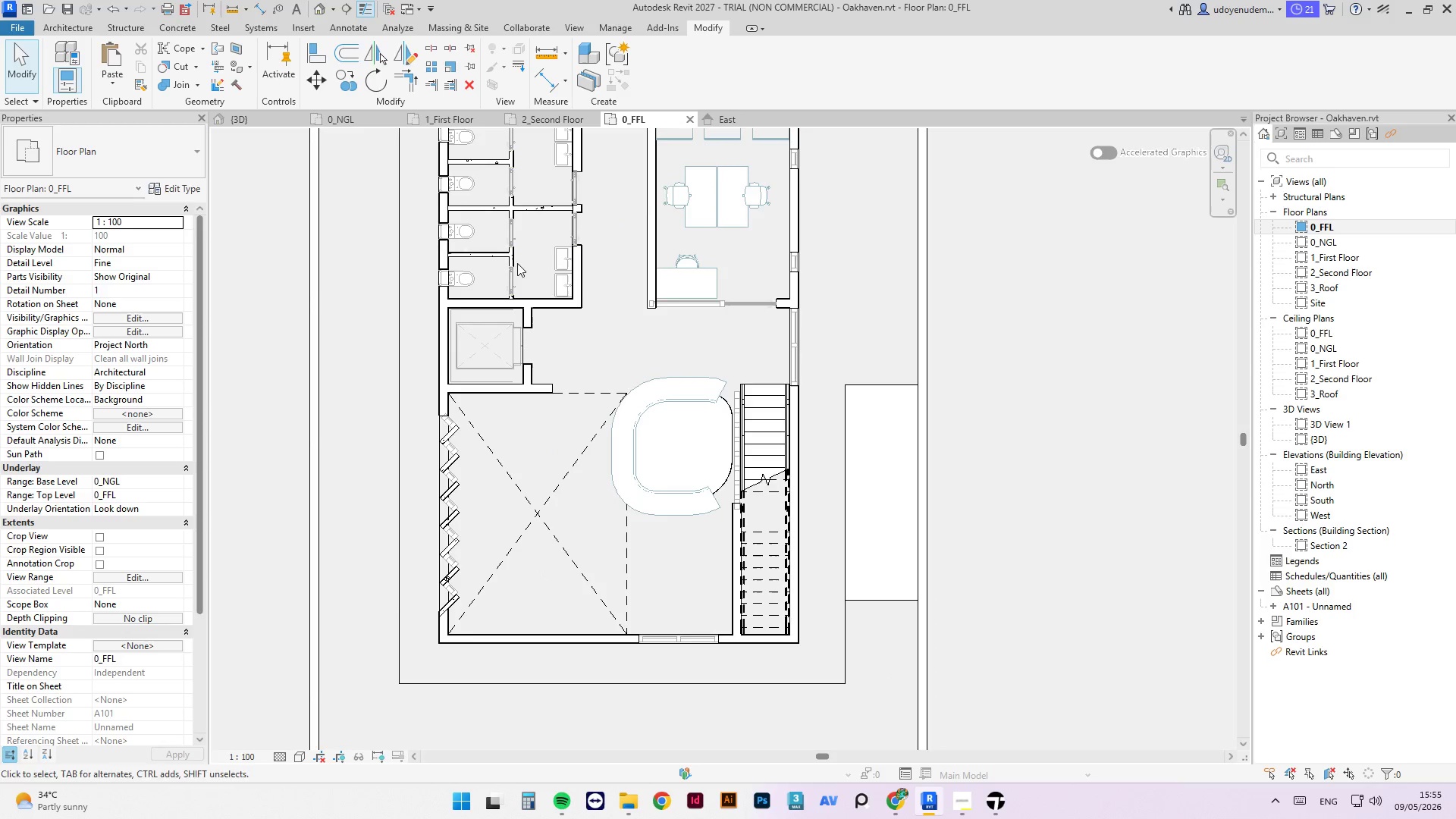 
wait(8.62)
 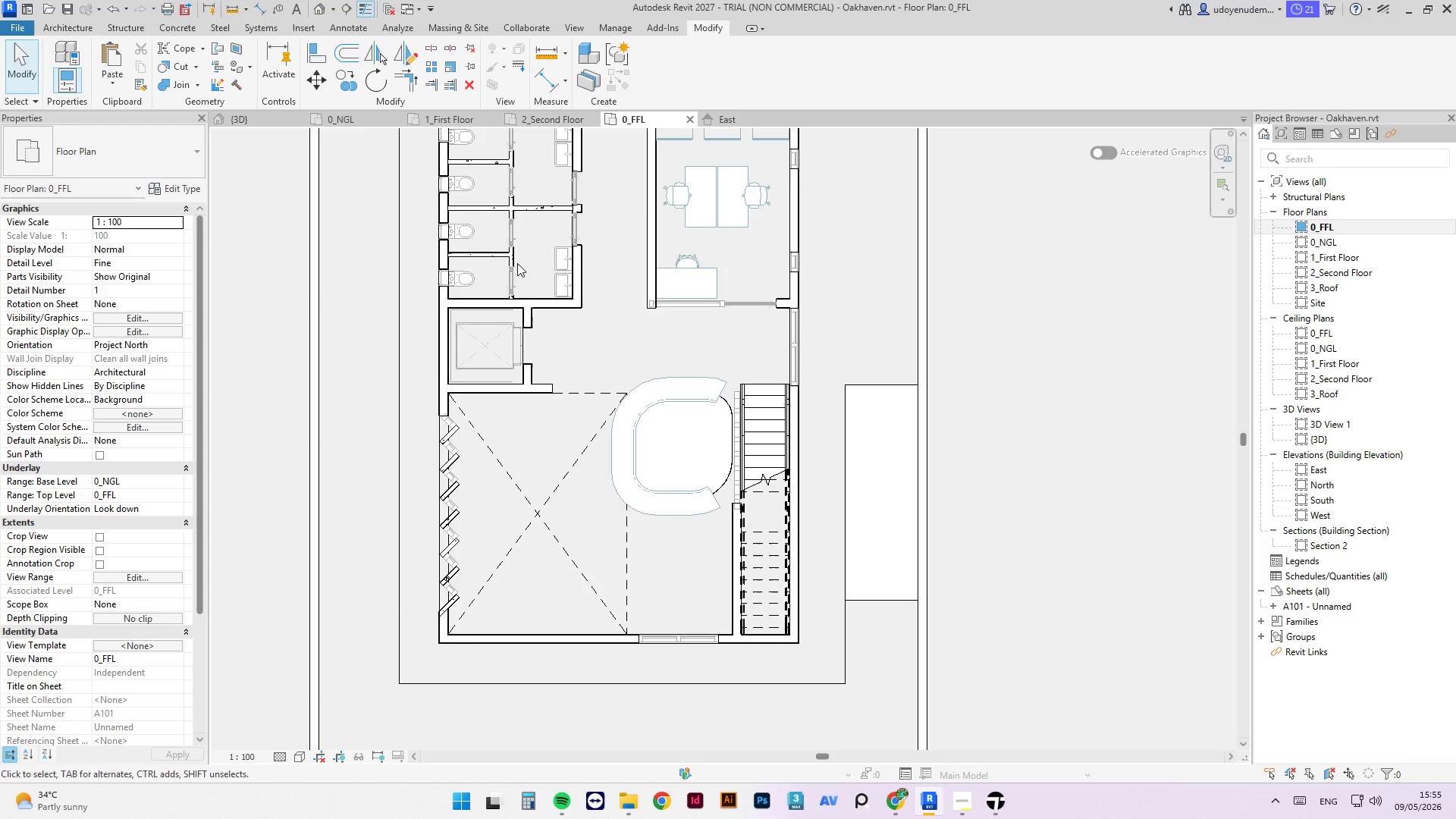 
left_click([226, 121])
 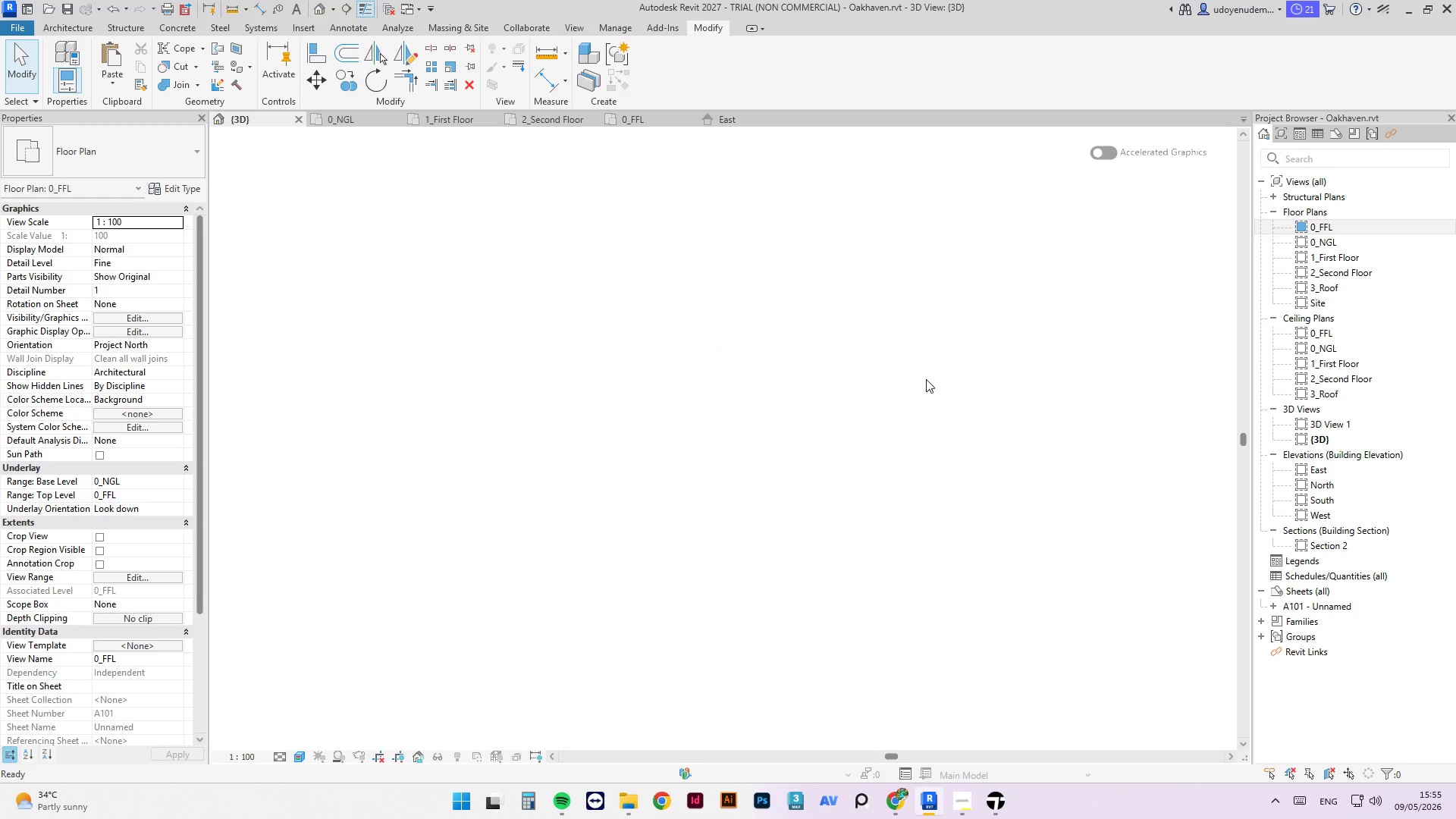 
scroll: coordinate [742, 339], scroll_direction: down, amount: 1.0
 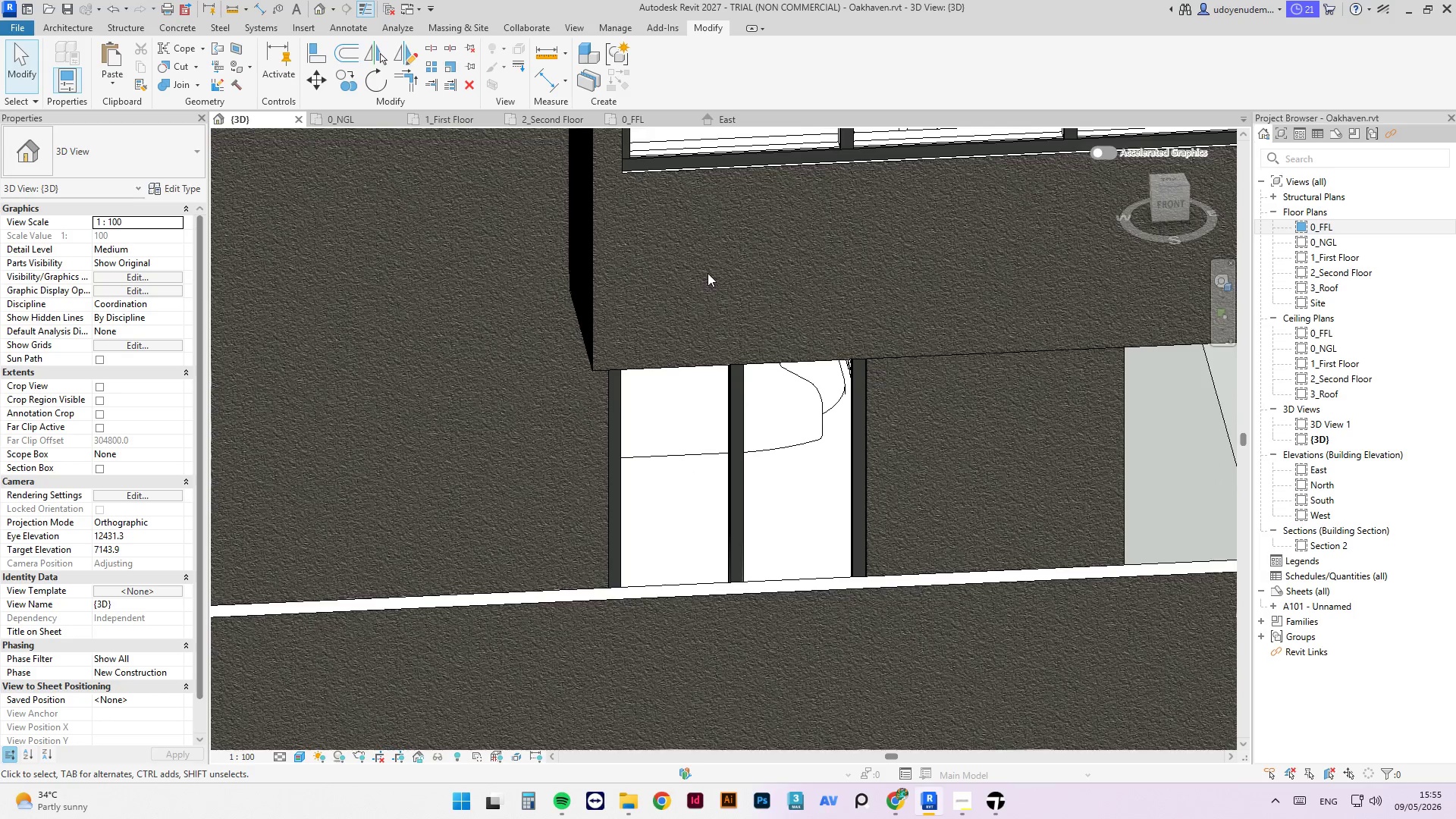 
hold_key(key=ShiftLeft, duration=3.14)
 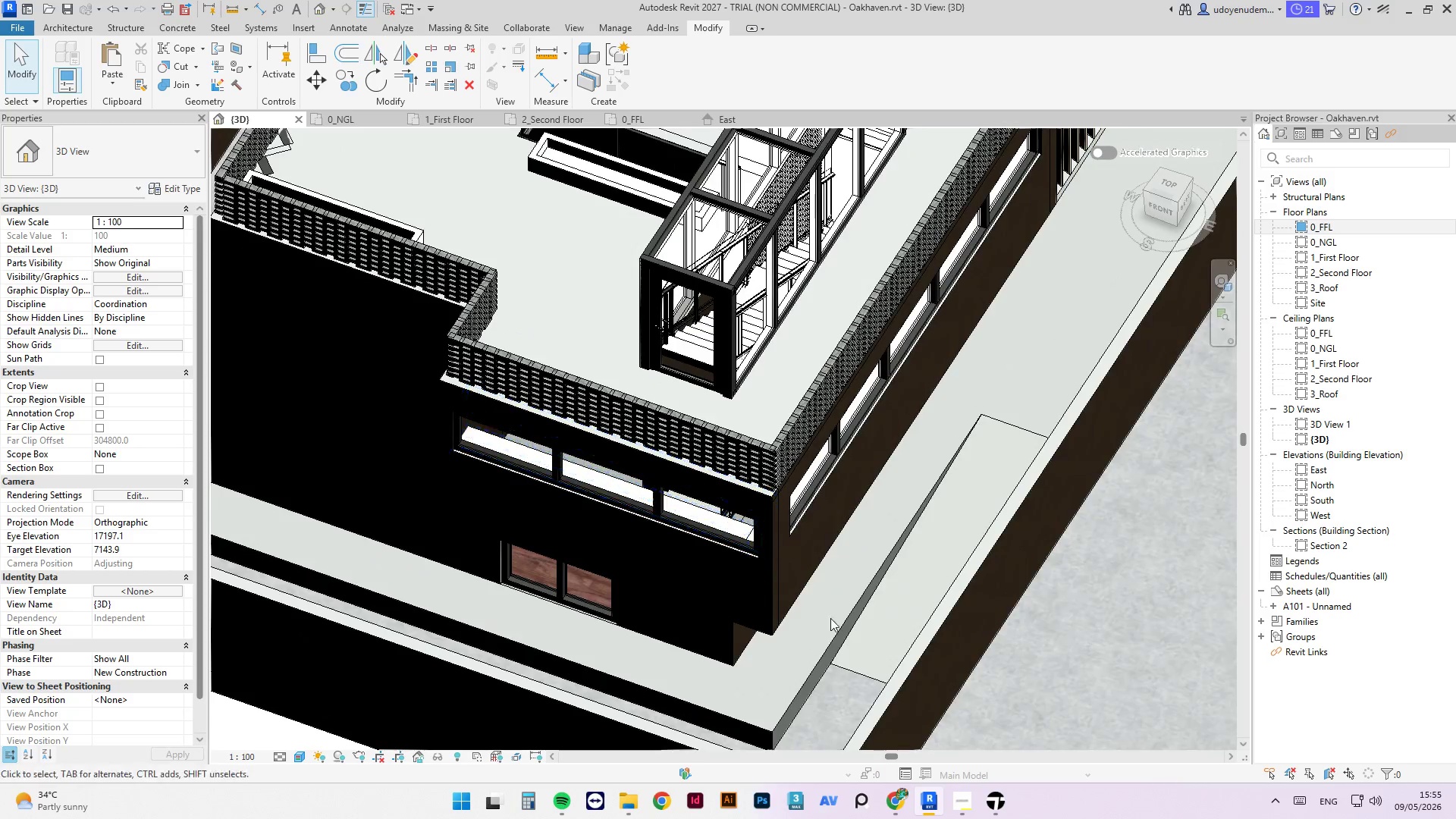 
scroll: coordinate [710, 407], scroll_direction: down, amount: 5.0
 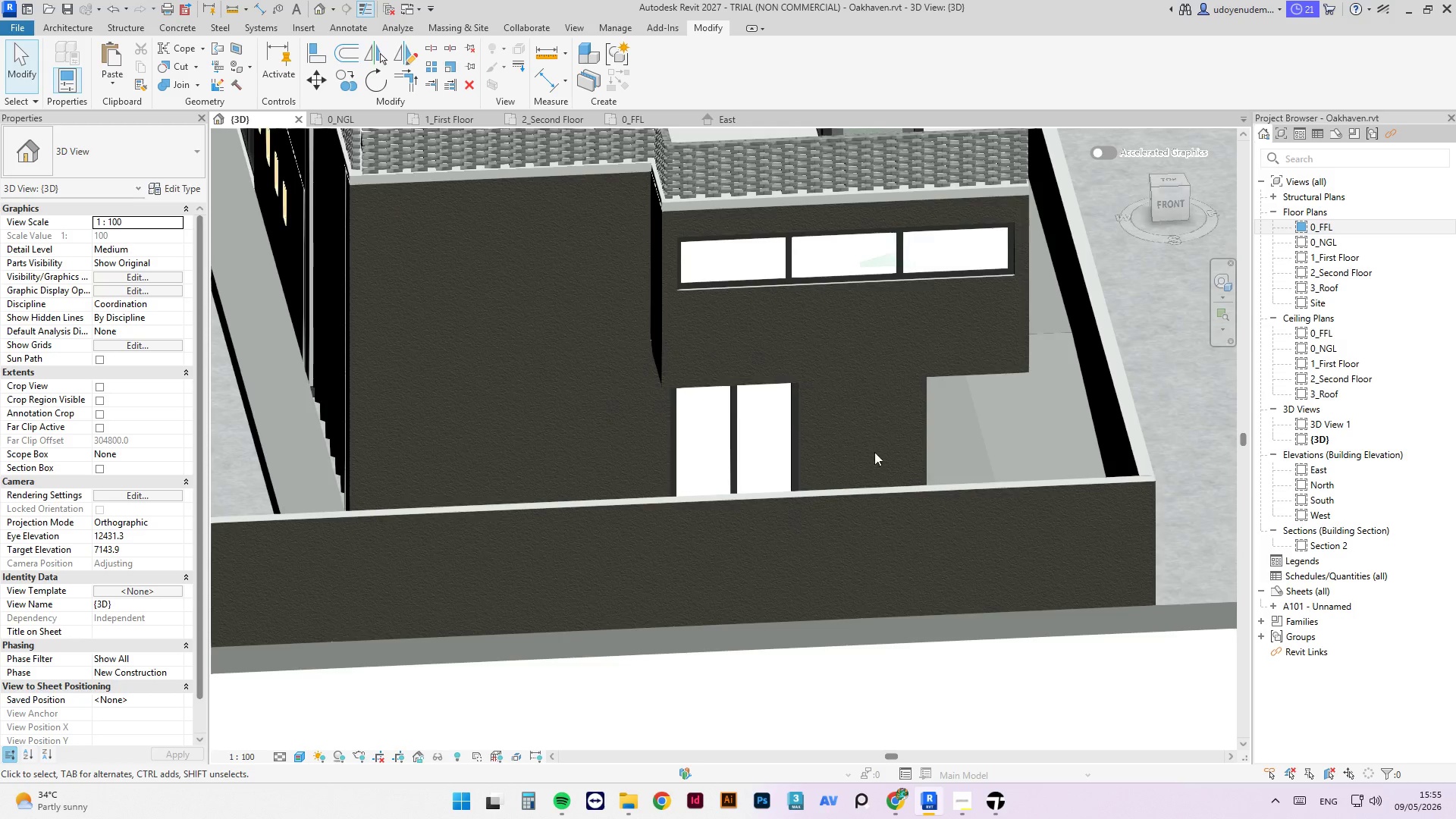 
hold_key(key=ShiftLeft, duration=1.42)
 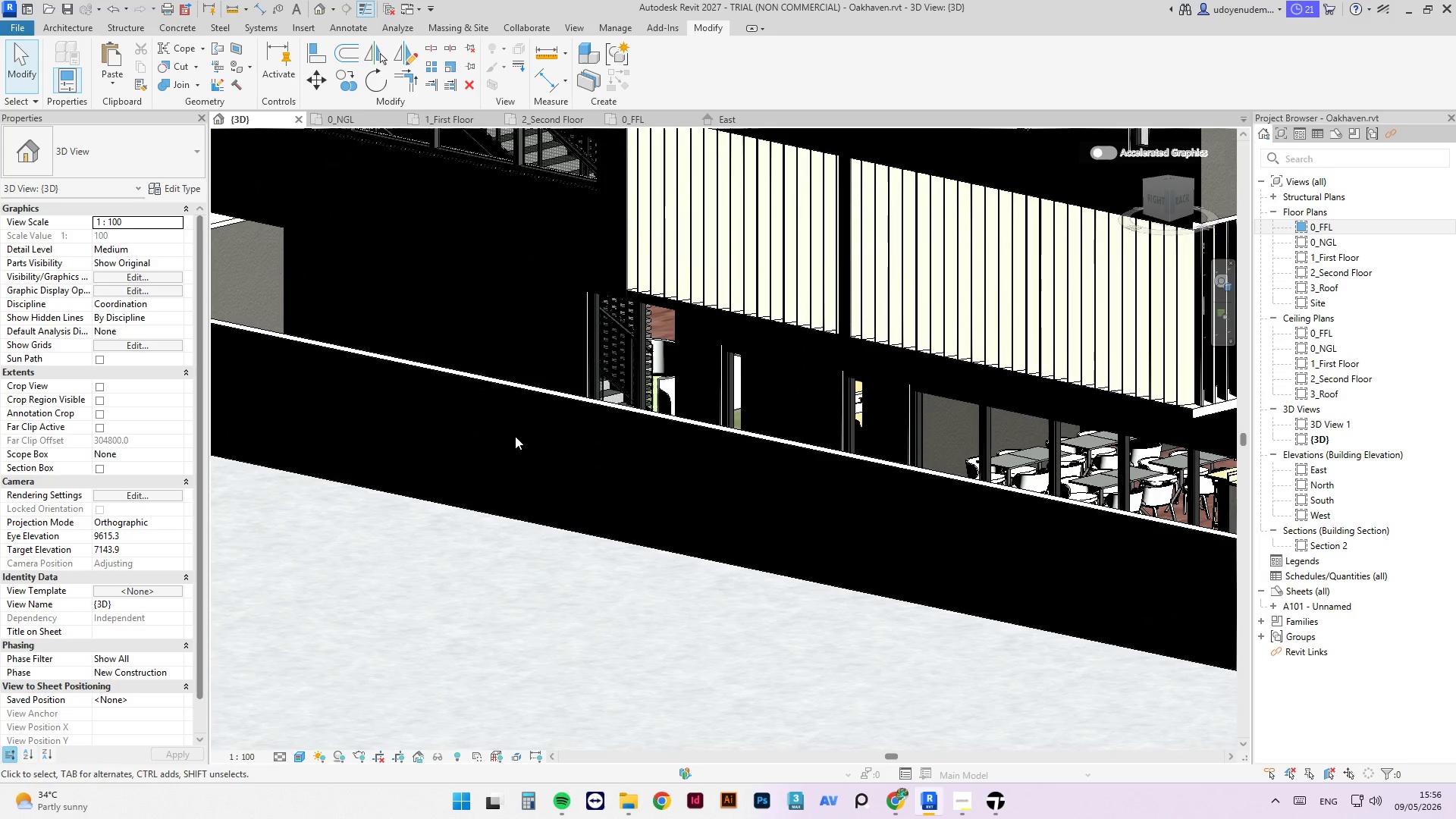 
hold_key(key=ShiftLeft, duration=0.81)
 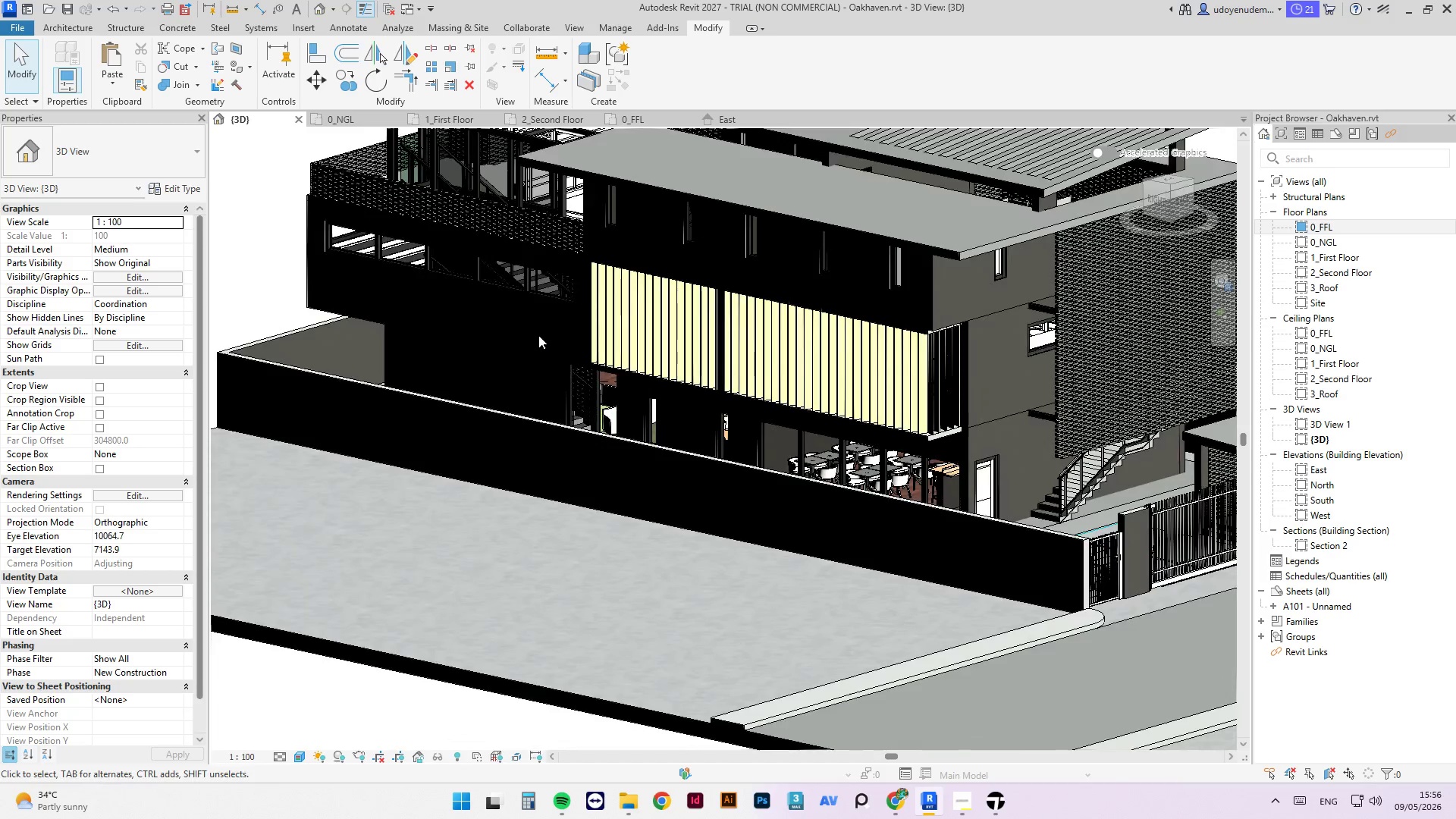 
scroll: coordinate [523, 447], scroll_direction: down, amount: 4.0
 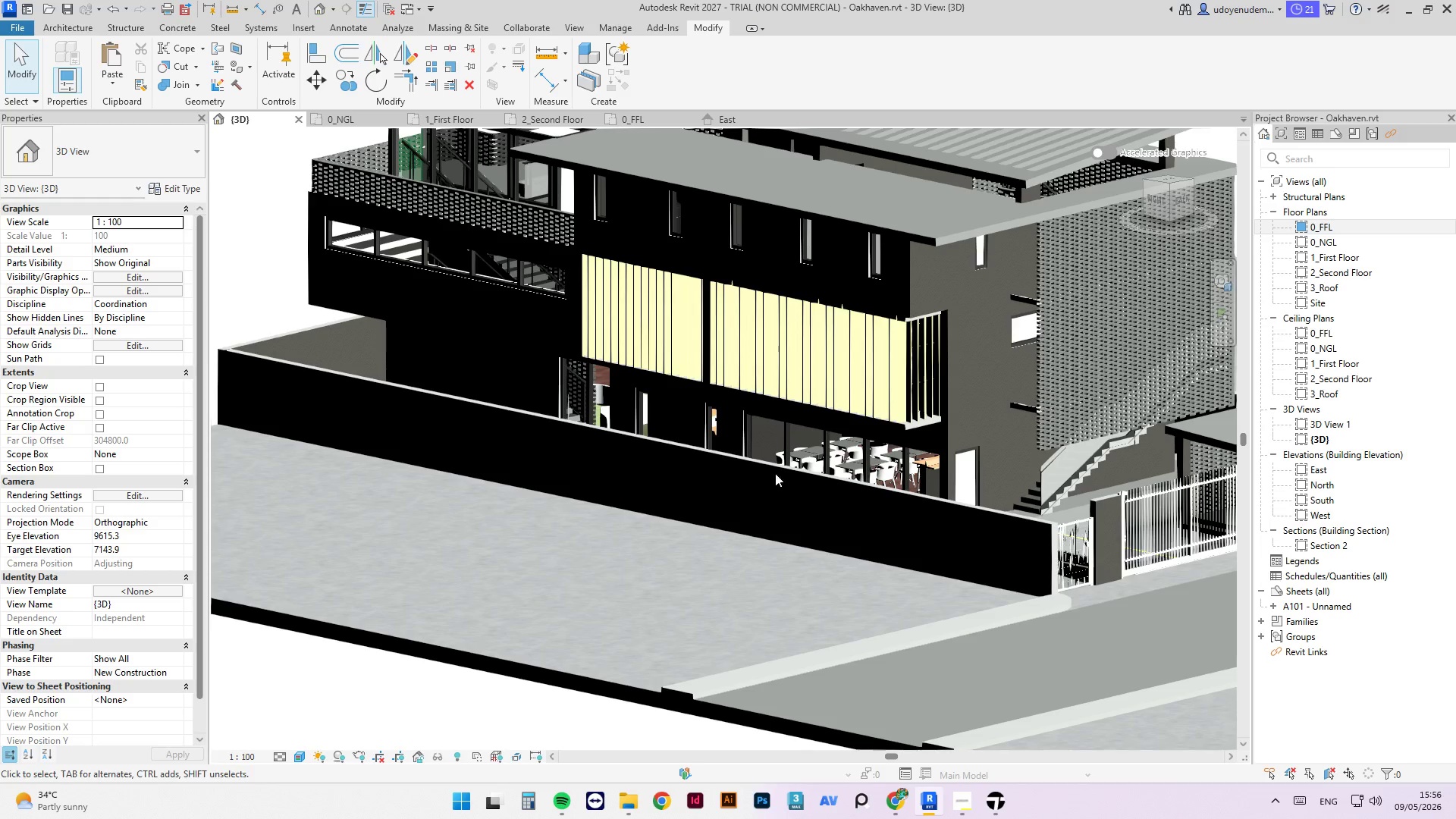 
hold_key(key=ShiftLeft, duration=1.56)
 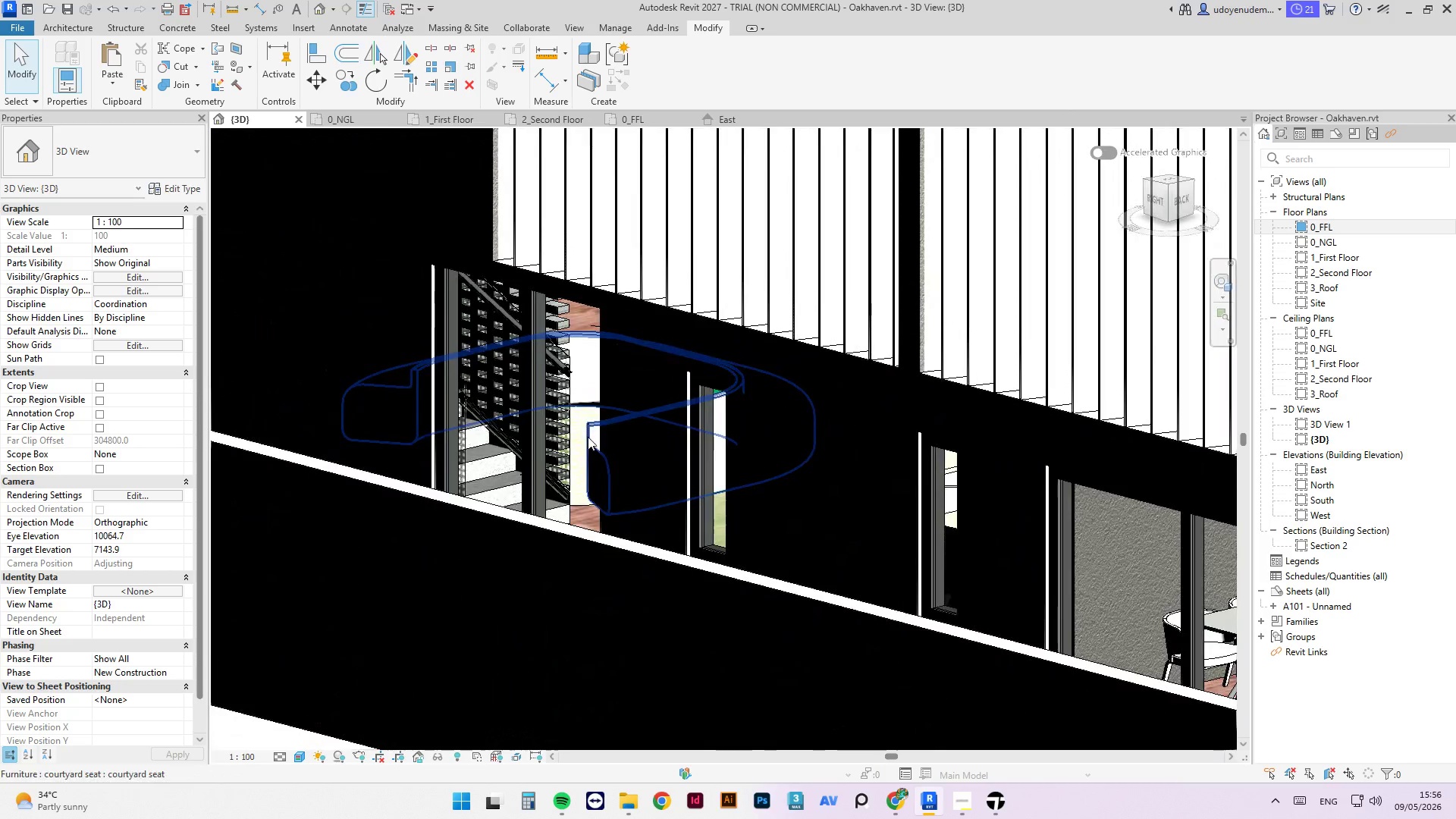 
scroll: coordinate [700, 514], scroll_direction: up, amount: 9.0
 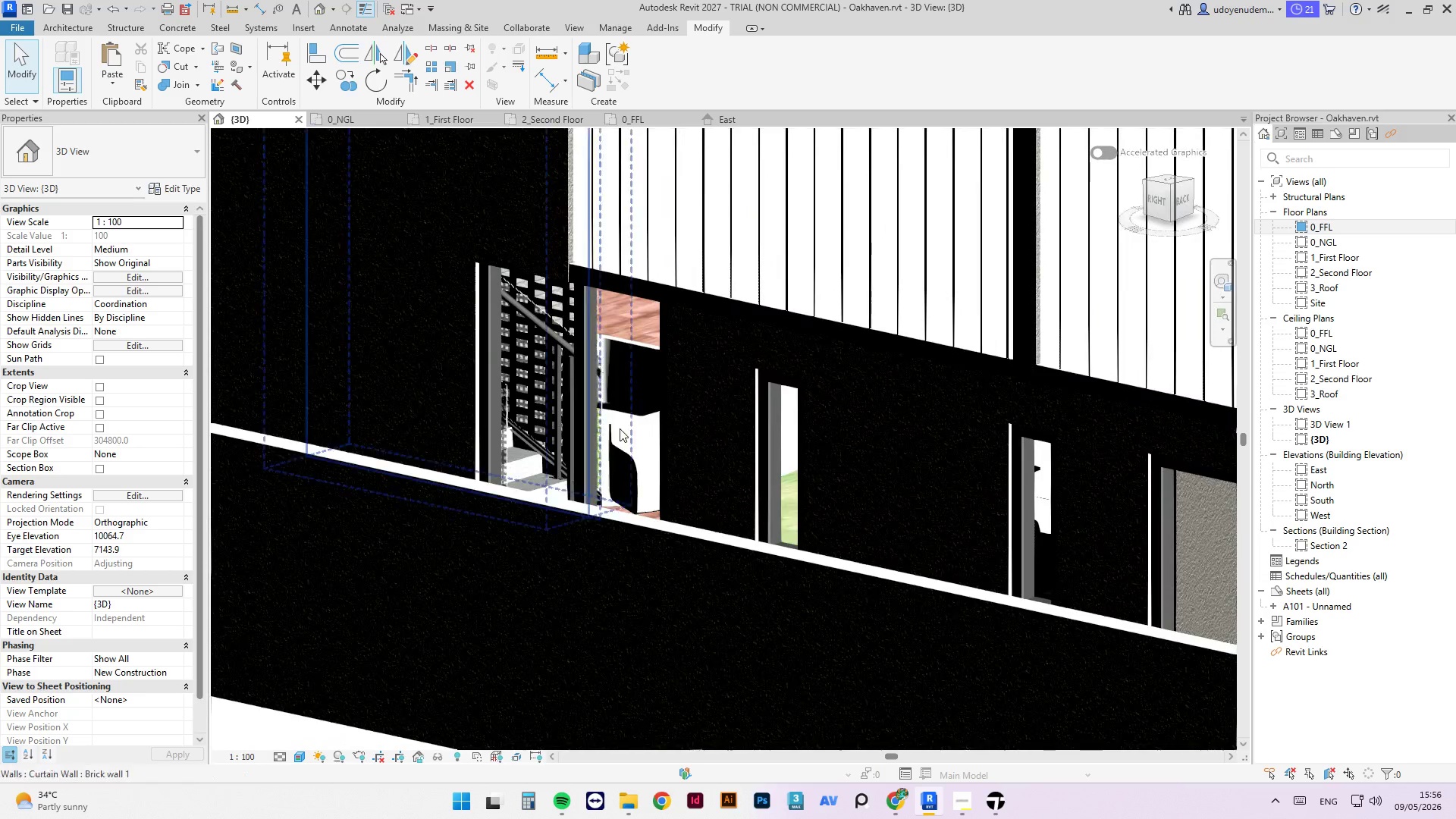 
scroll: coordinate [586, 441], scroll_direction: down, amount: 5.0
 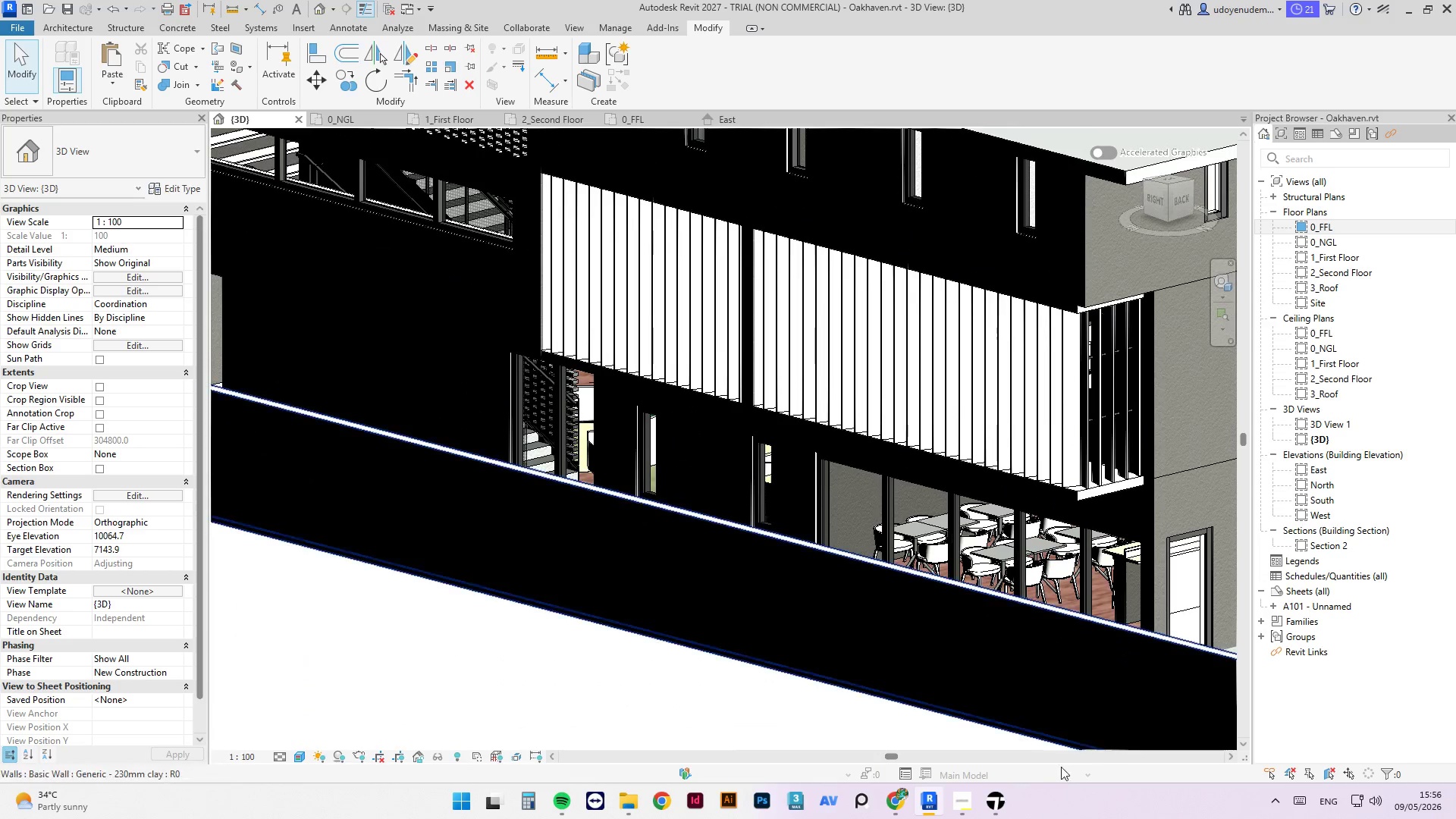 
left_click([999, 799])
 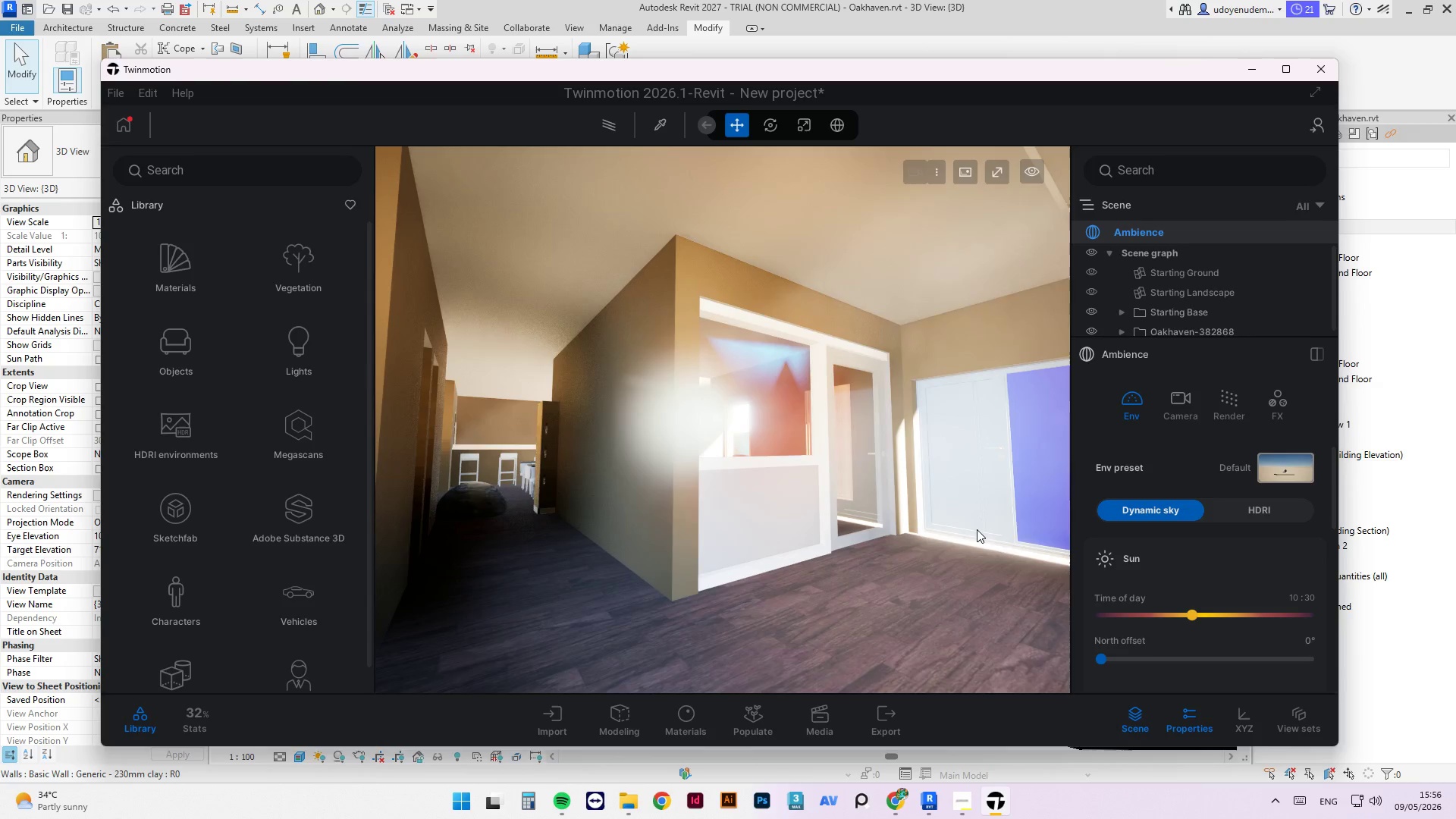 
scroll: coordinate [621, 254], scroll_direction: up, amount: 2.0
 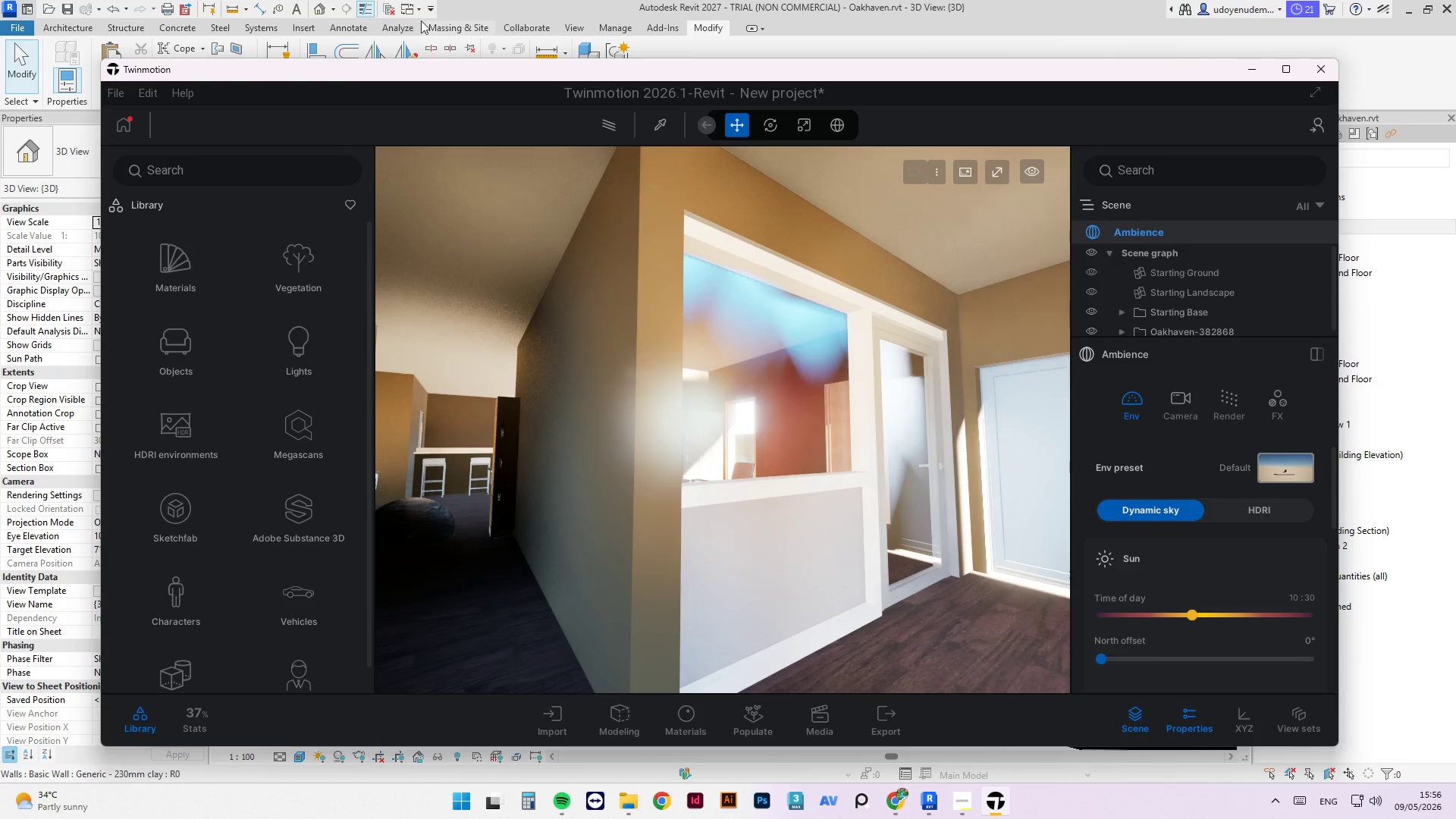 
left_click([469, 6])
 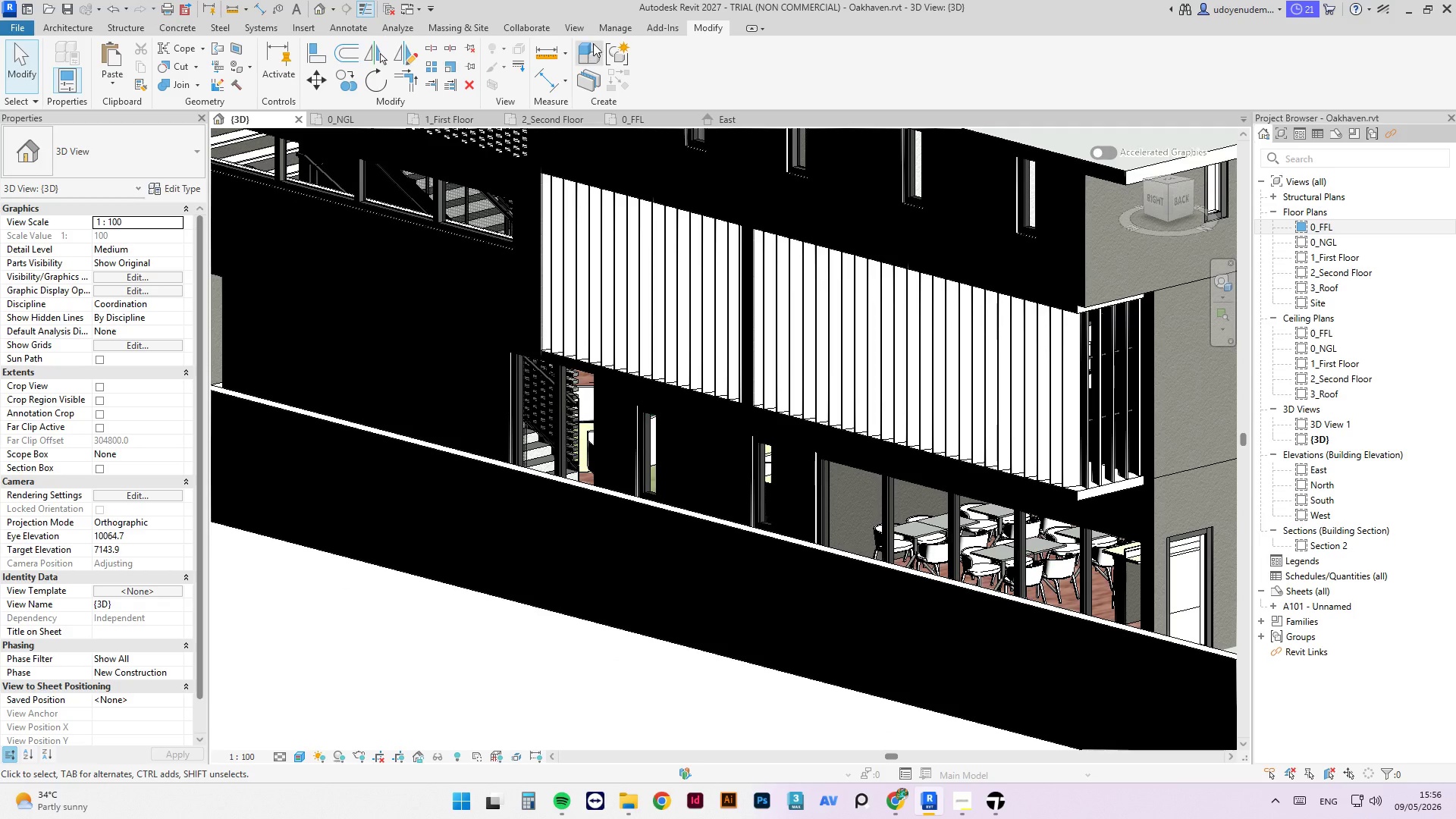 
key(Control+S)
 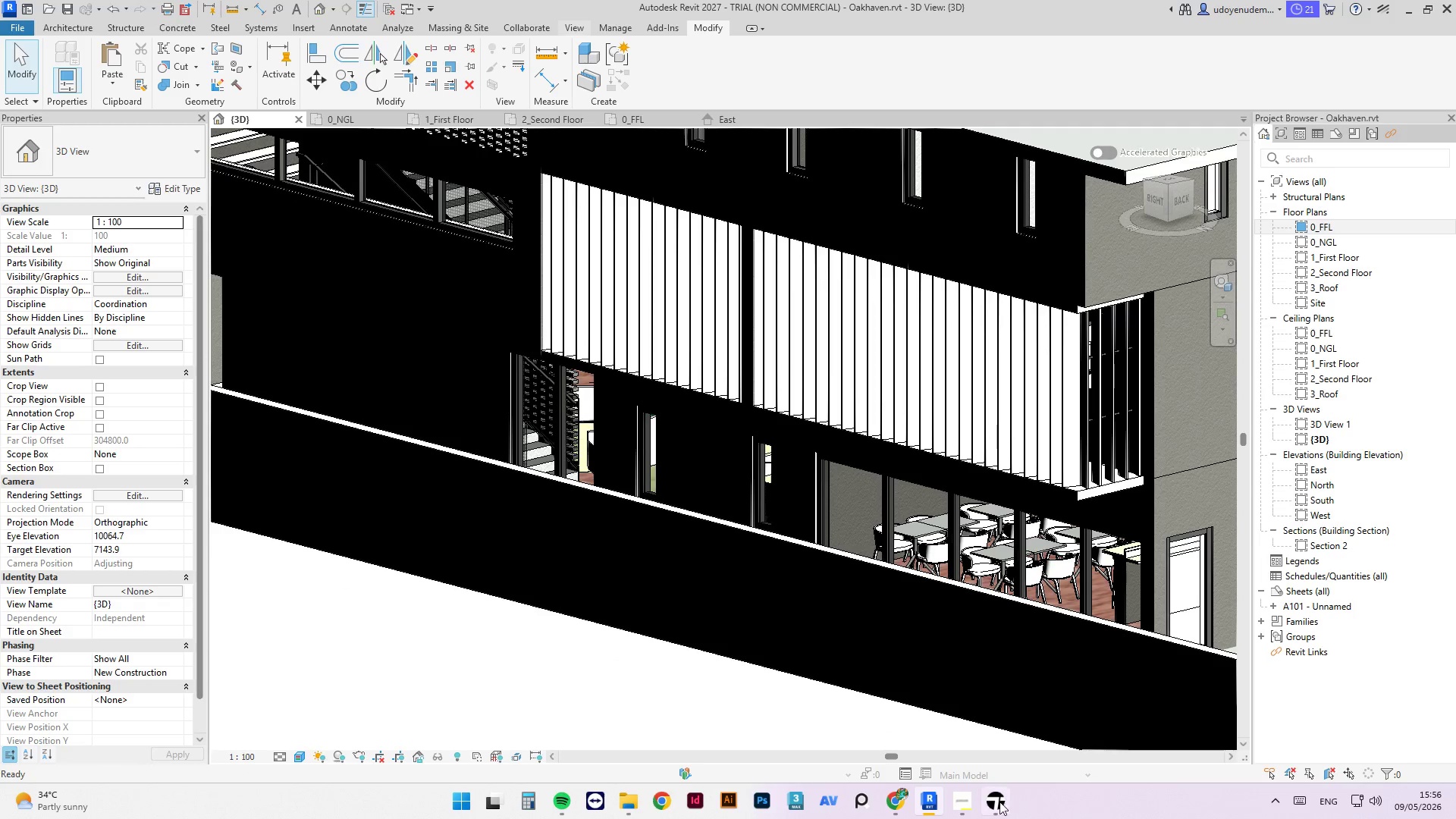 
left_click([959, 802])